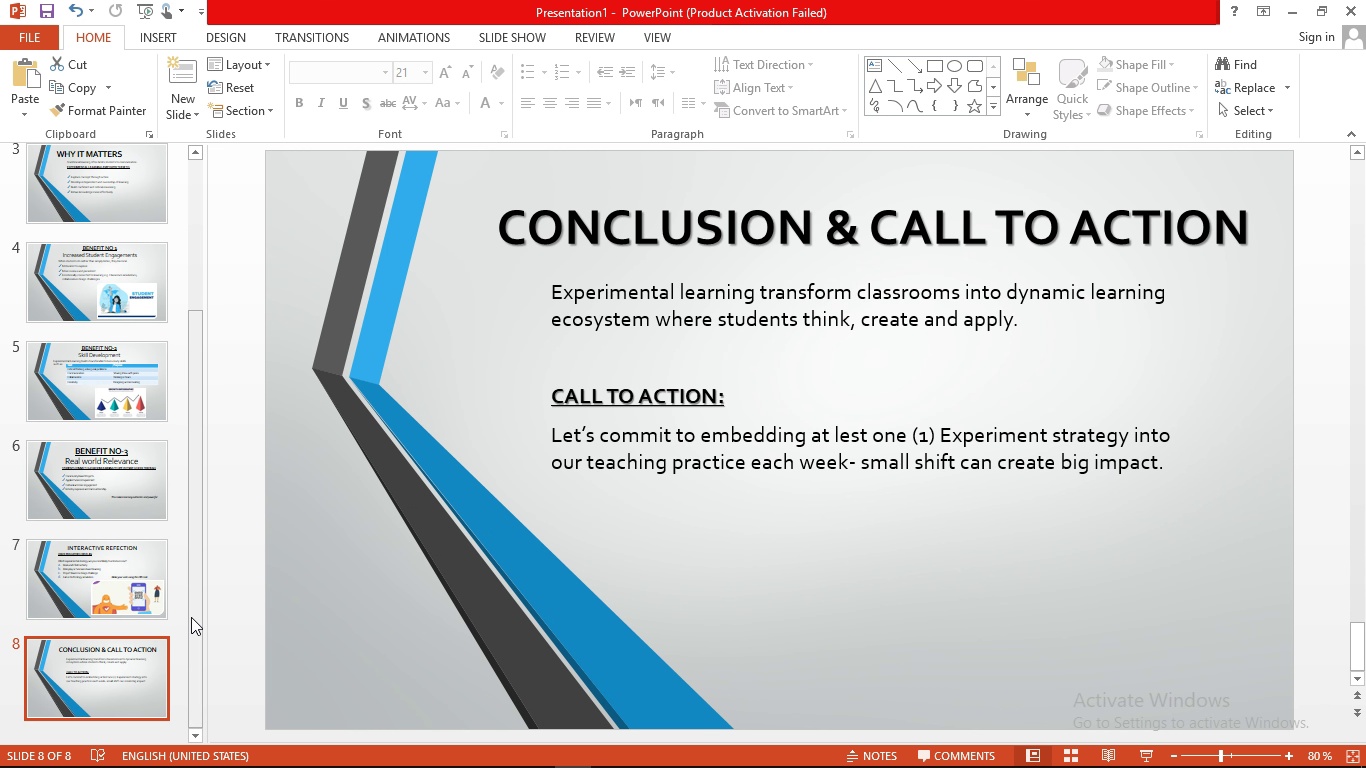 
left_click_drag(start_coordinate=[191, 621], to_coordinate=[195, 395])
 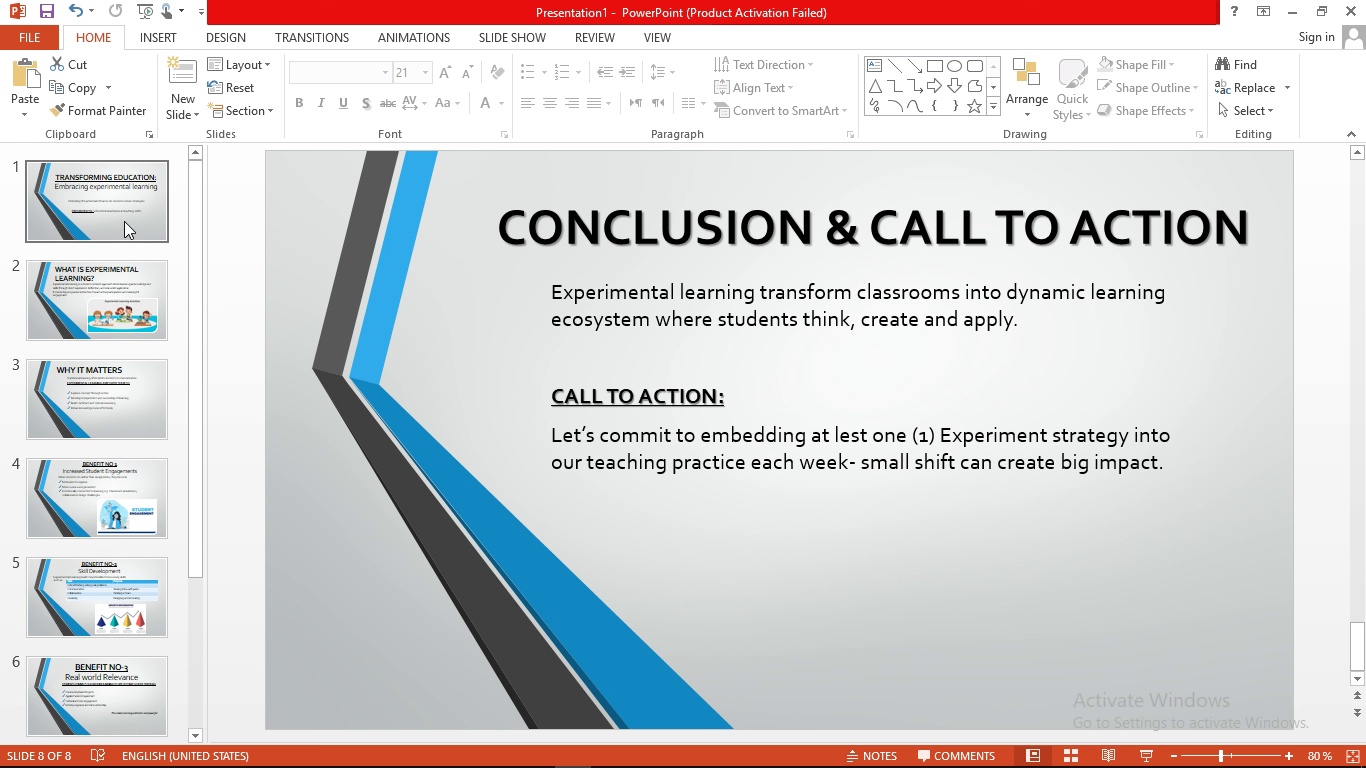 
left_click([124, 221])
 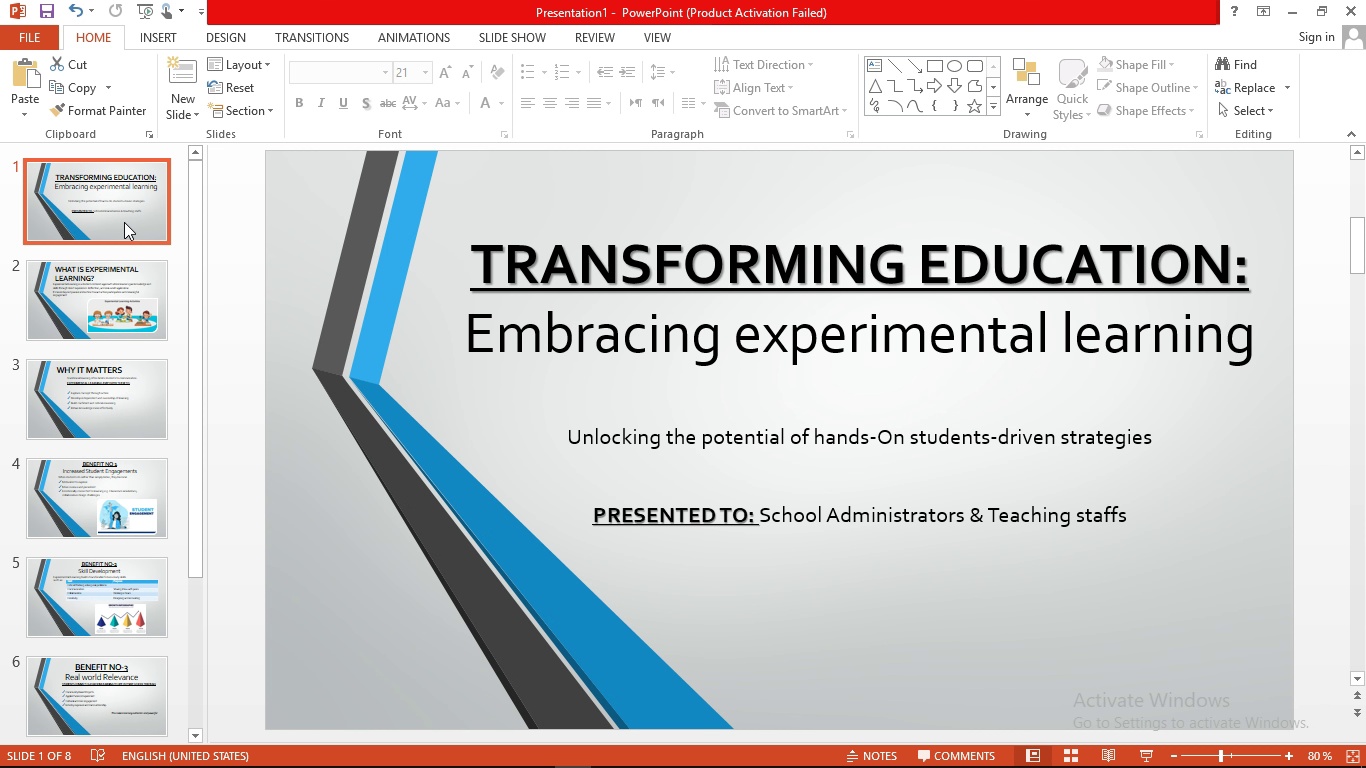 
wait(24.95)
 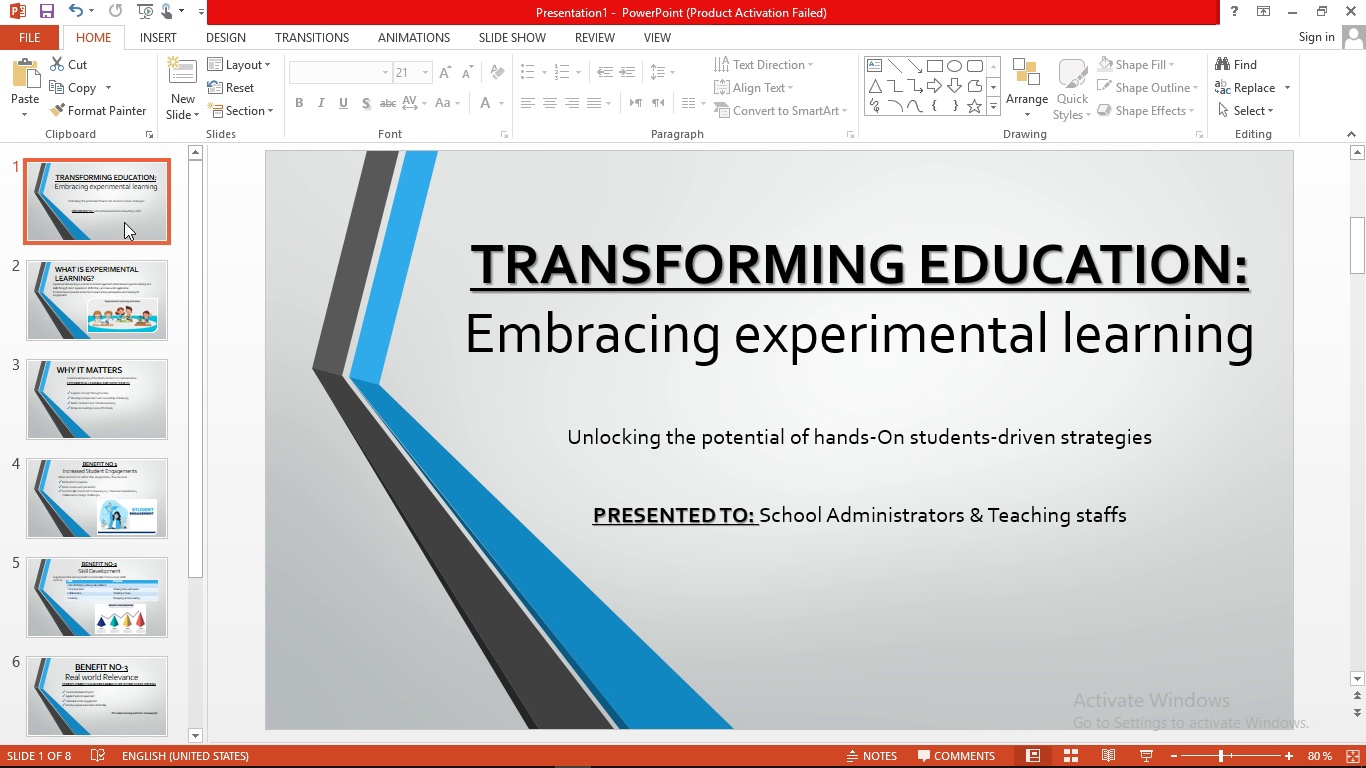 
left_click([339, 30])
 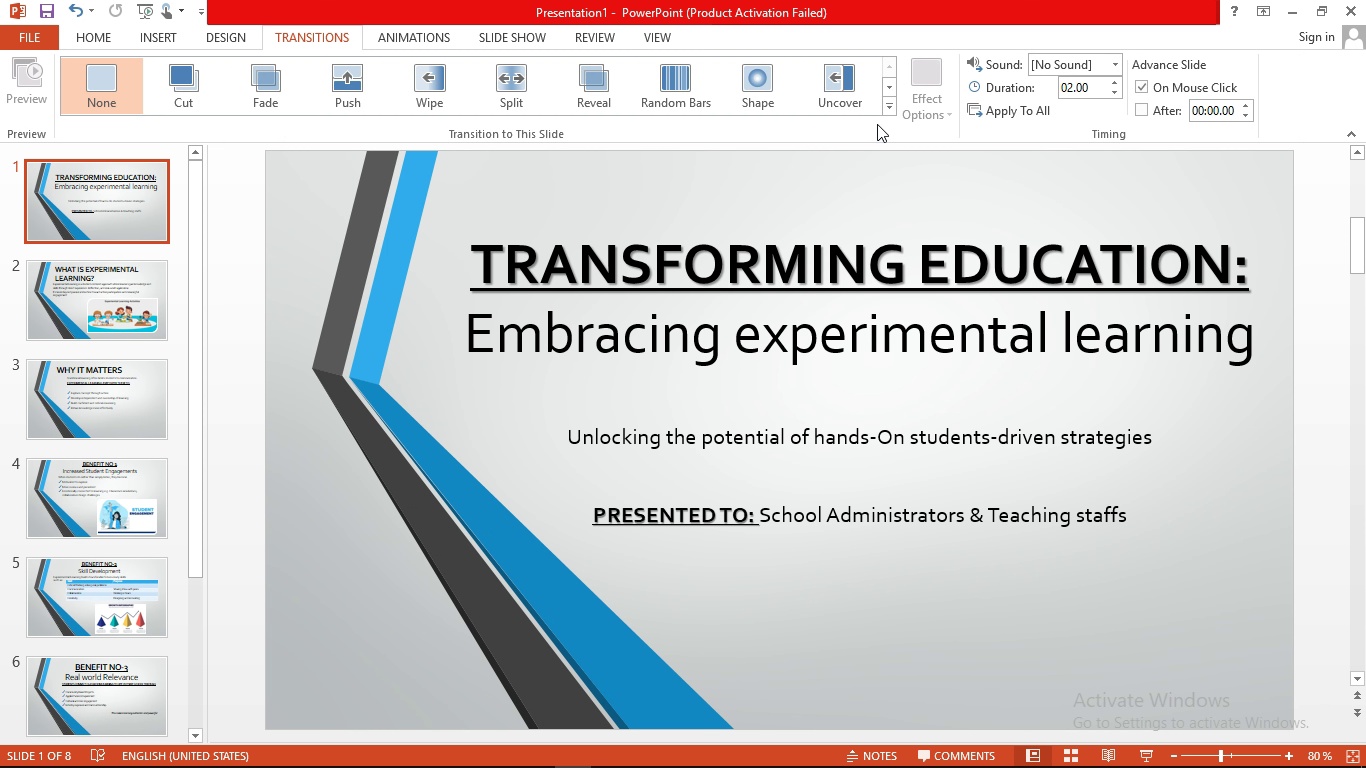 
left_click([891, 113])
 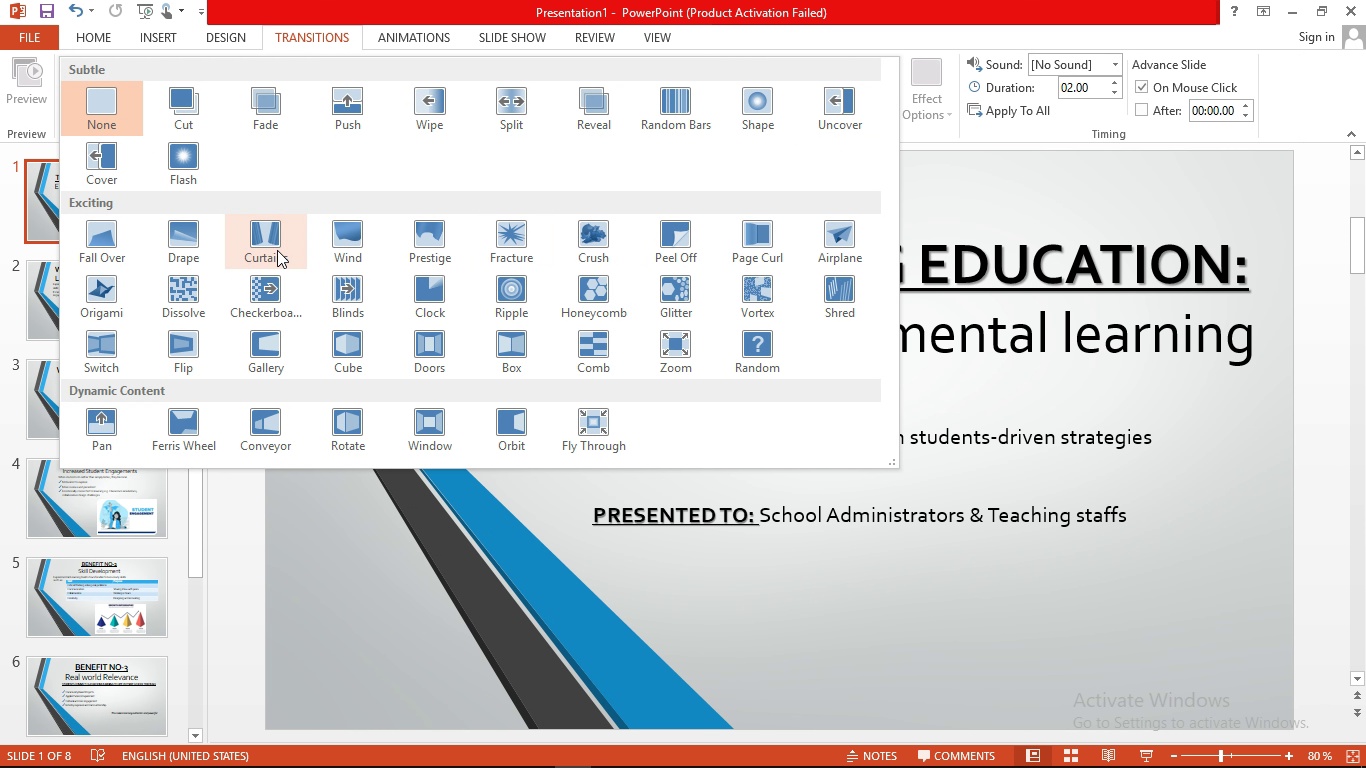 
left_click([254, 250])
 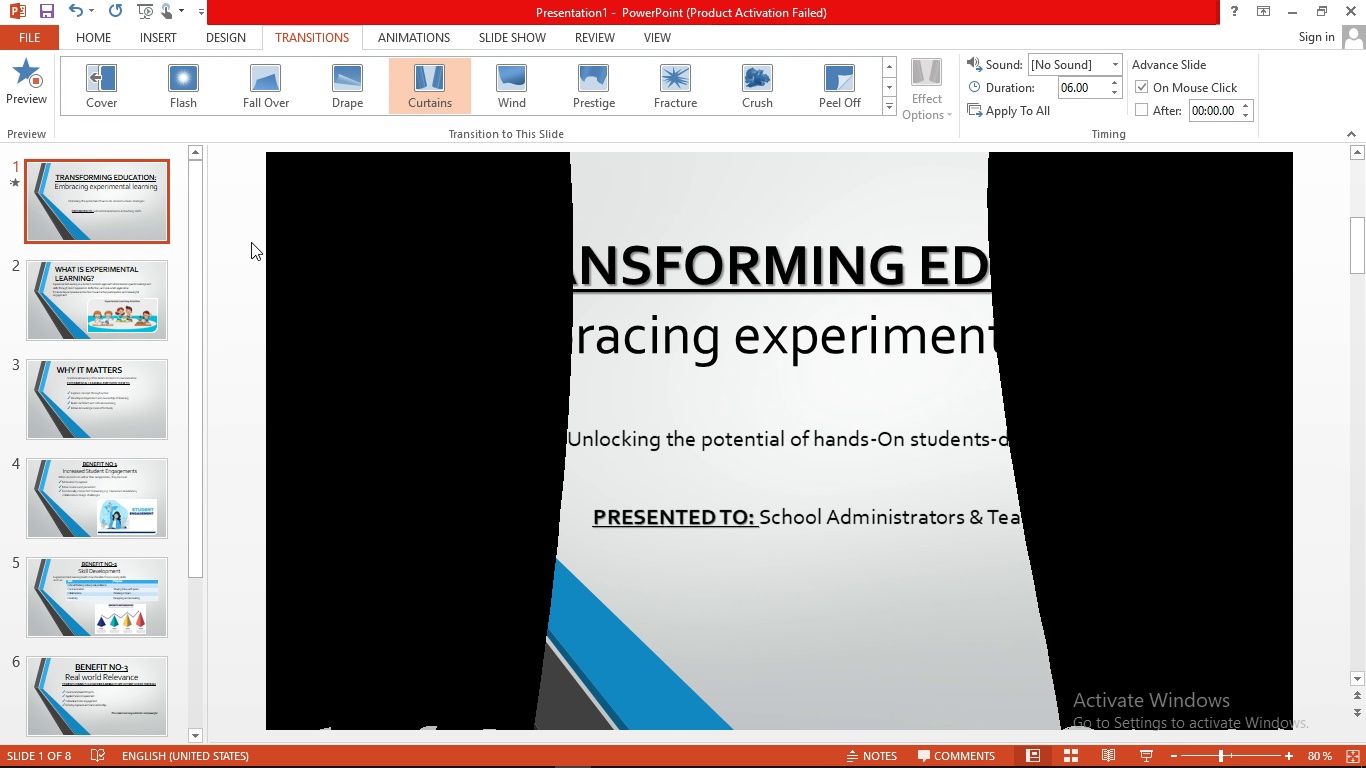 
wait(8.16)
 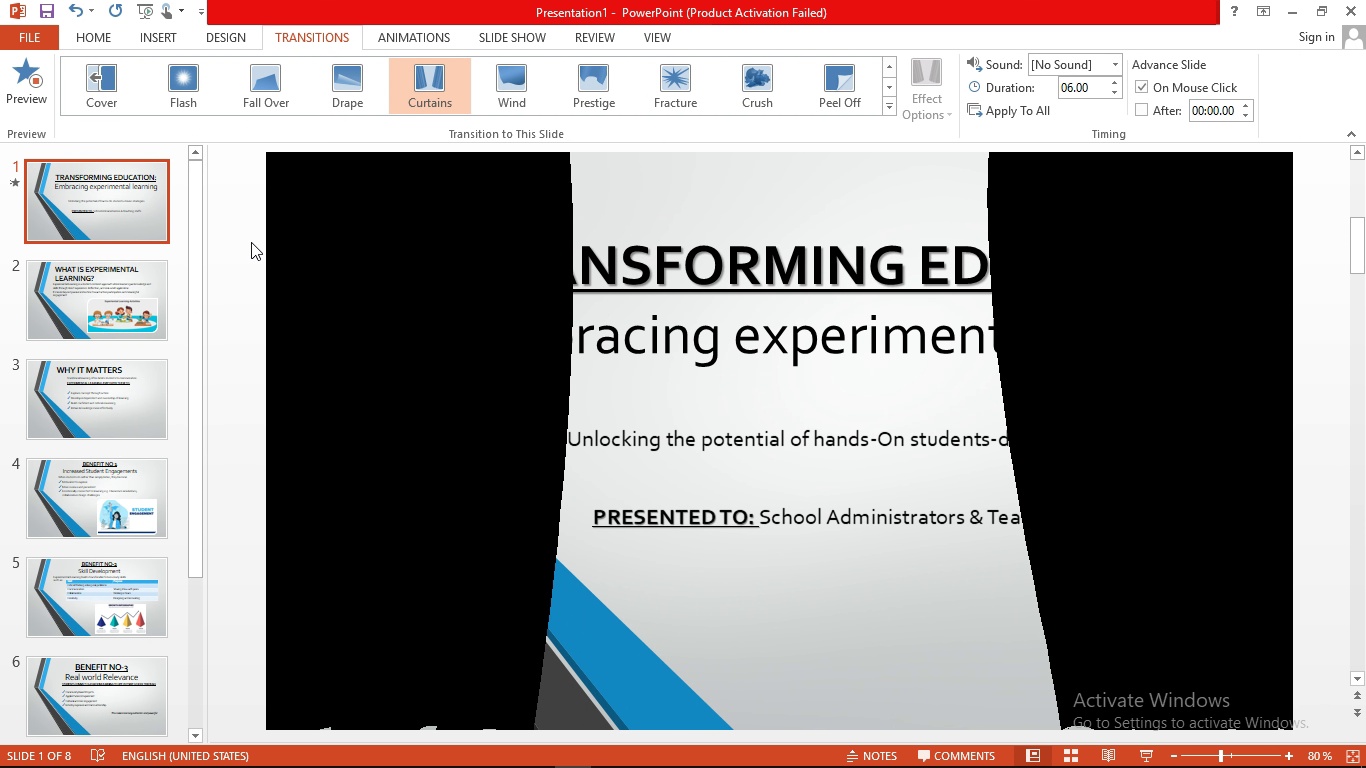 
left_click([97, 287])
 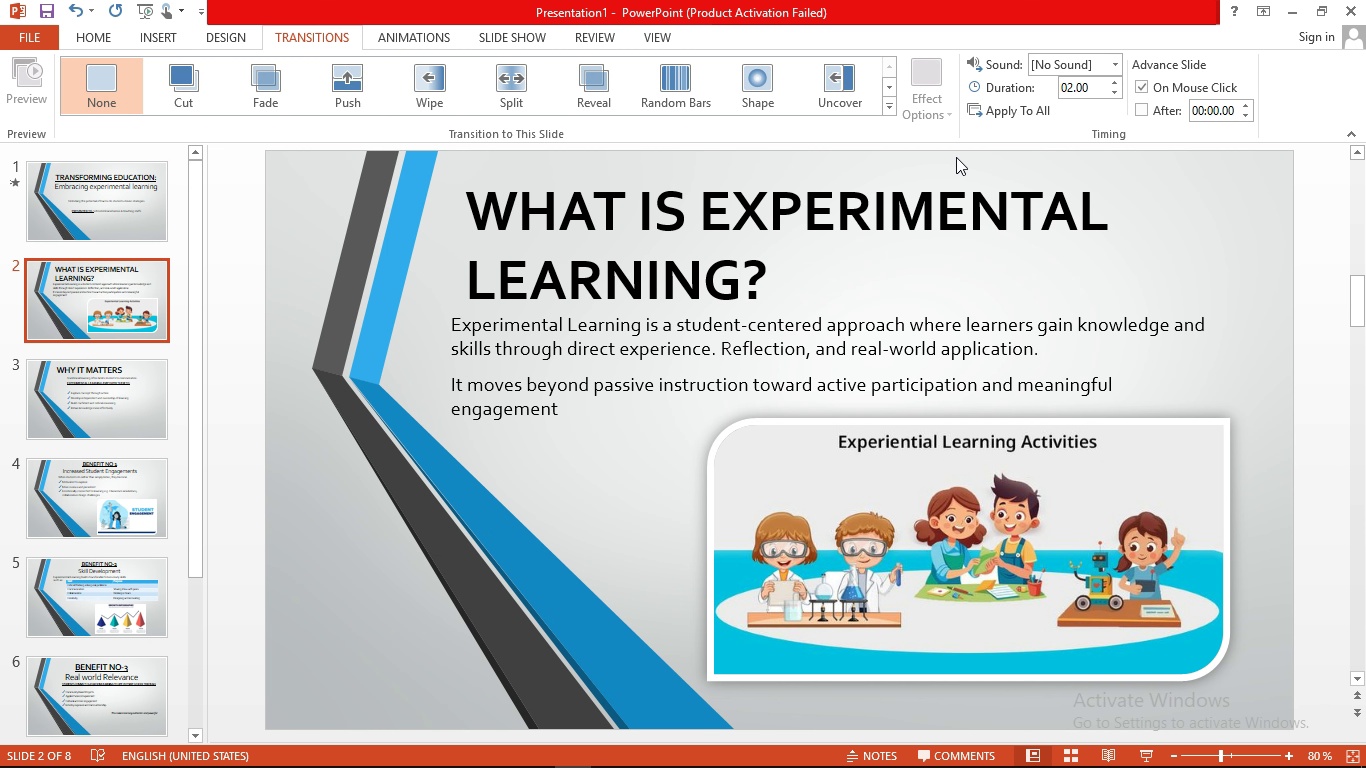 
left_click([895, 103])
 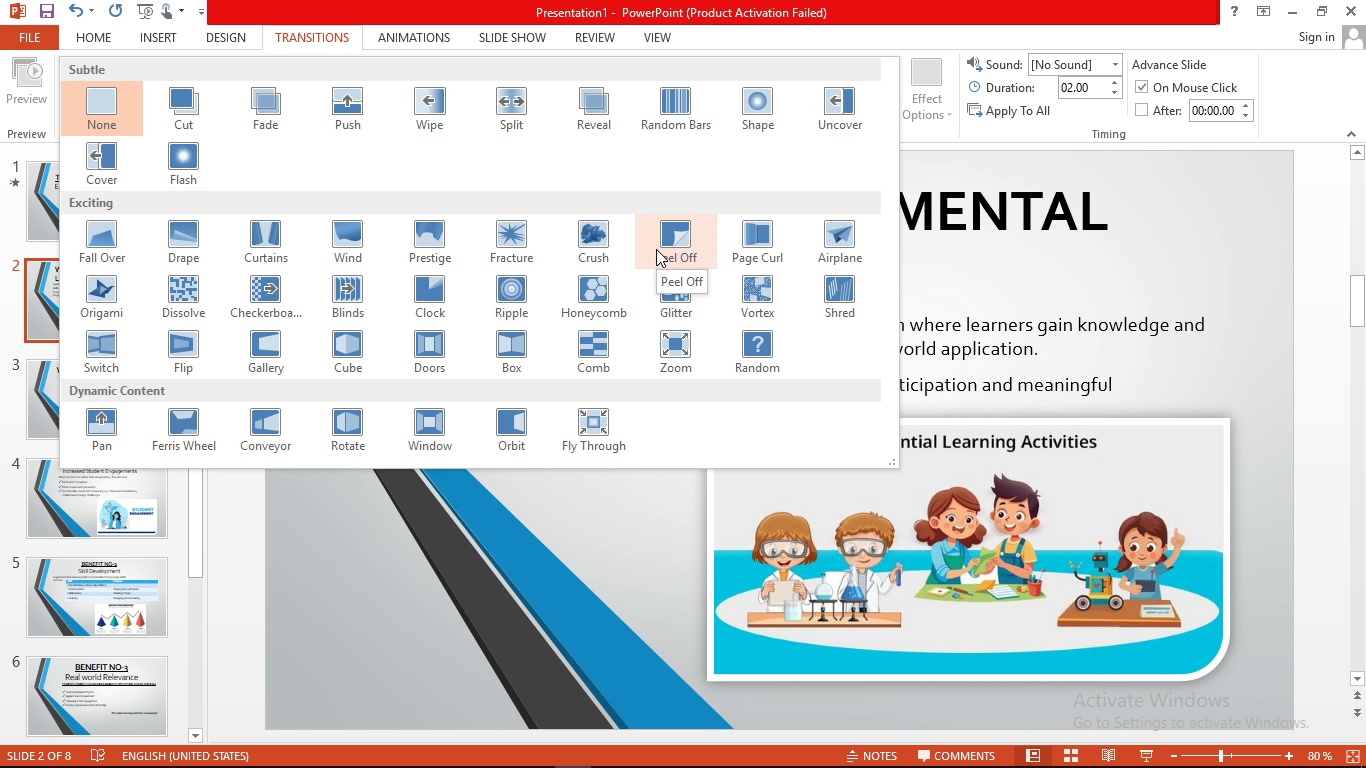 
left_click([656, 249])
 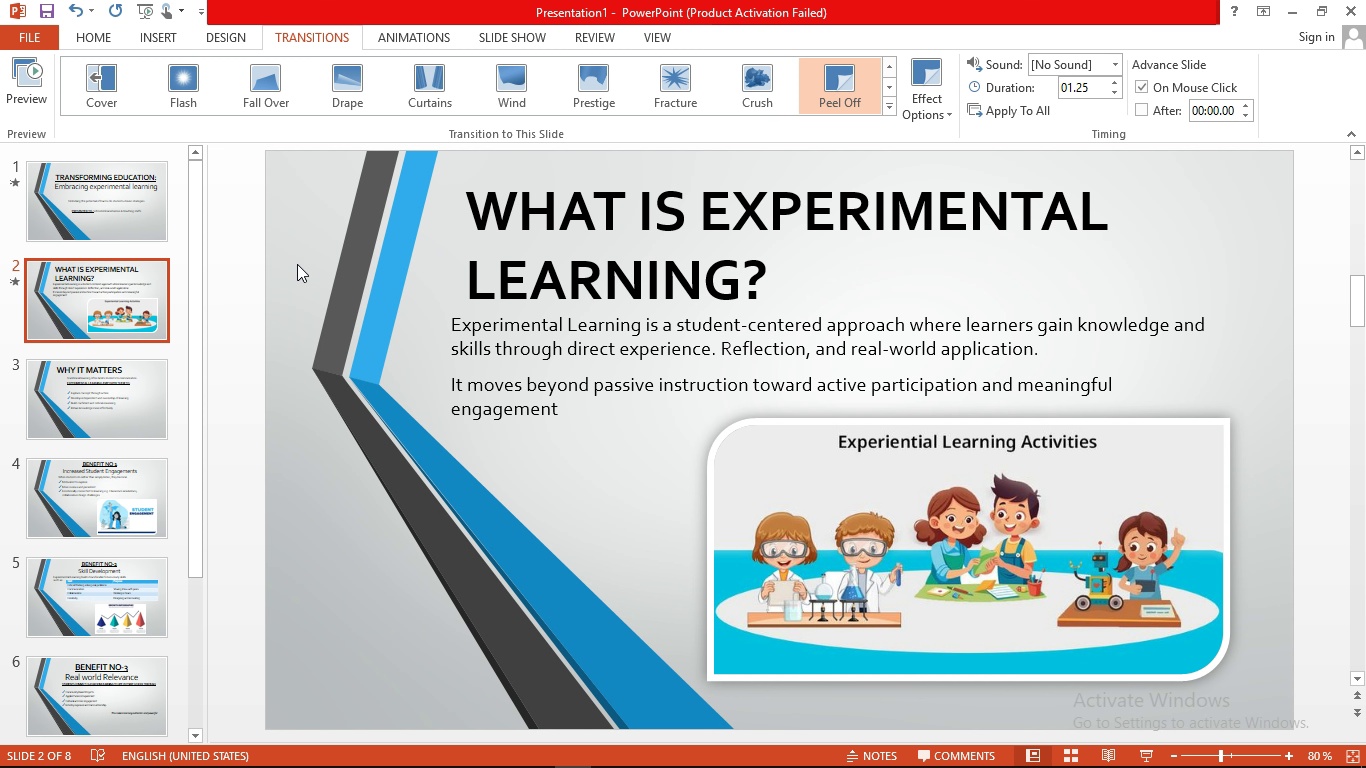 
wait(5.14)
 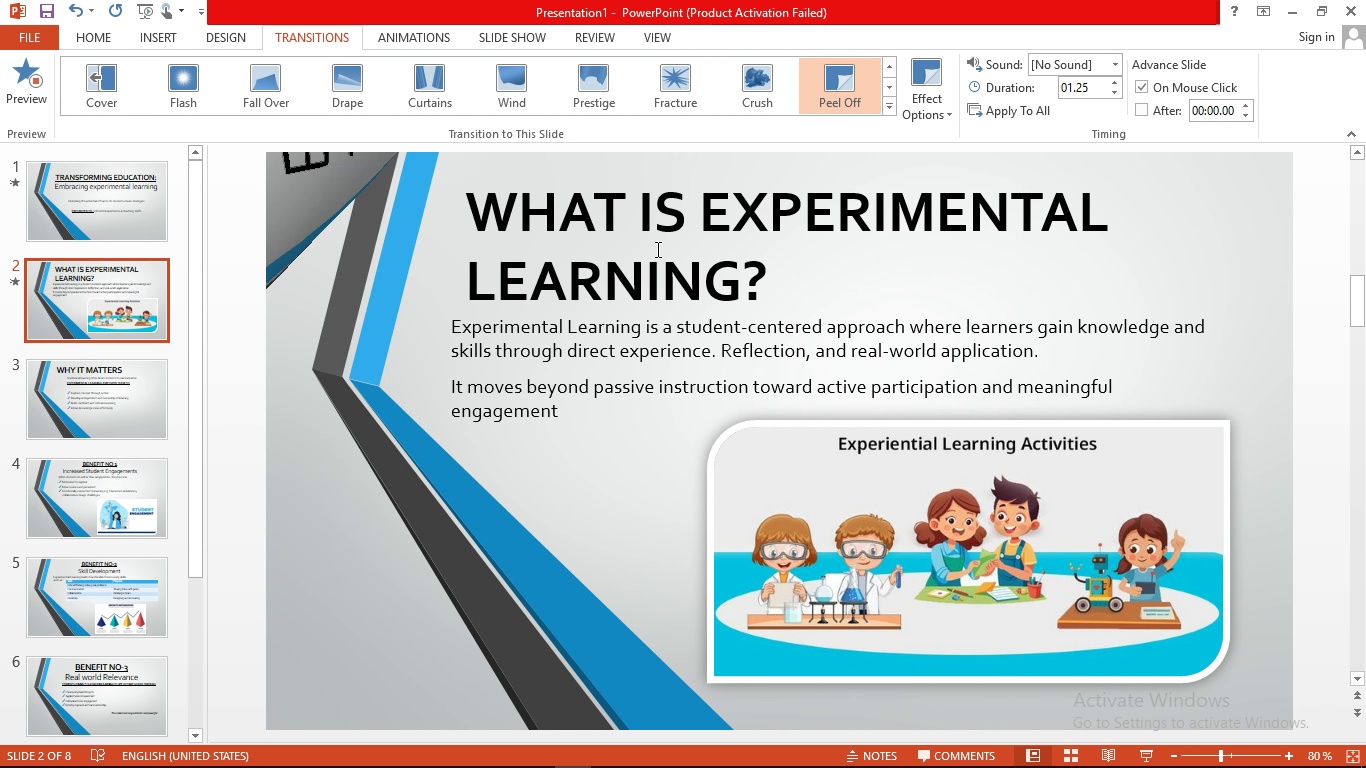 
left_click([143, 373])
 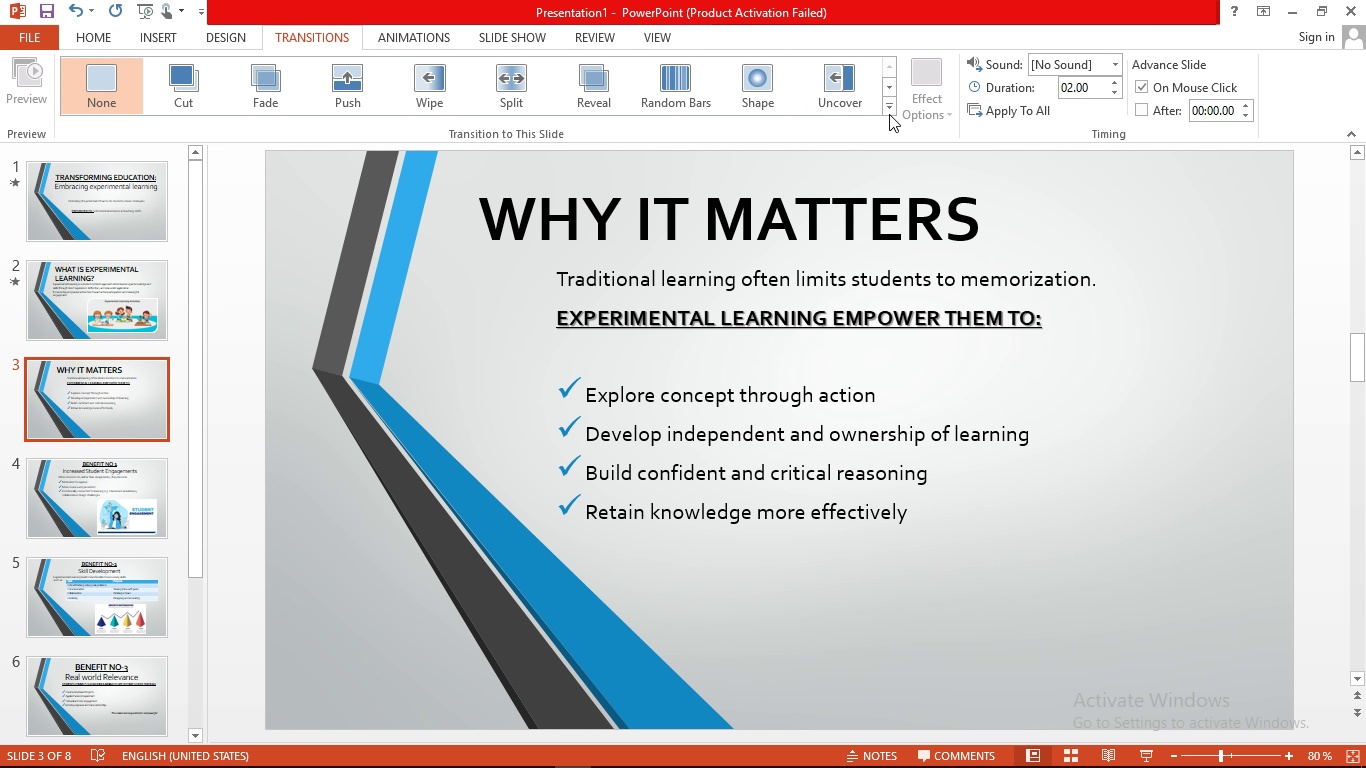 
left_click([890, 109])
 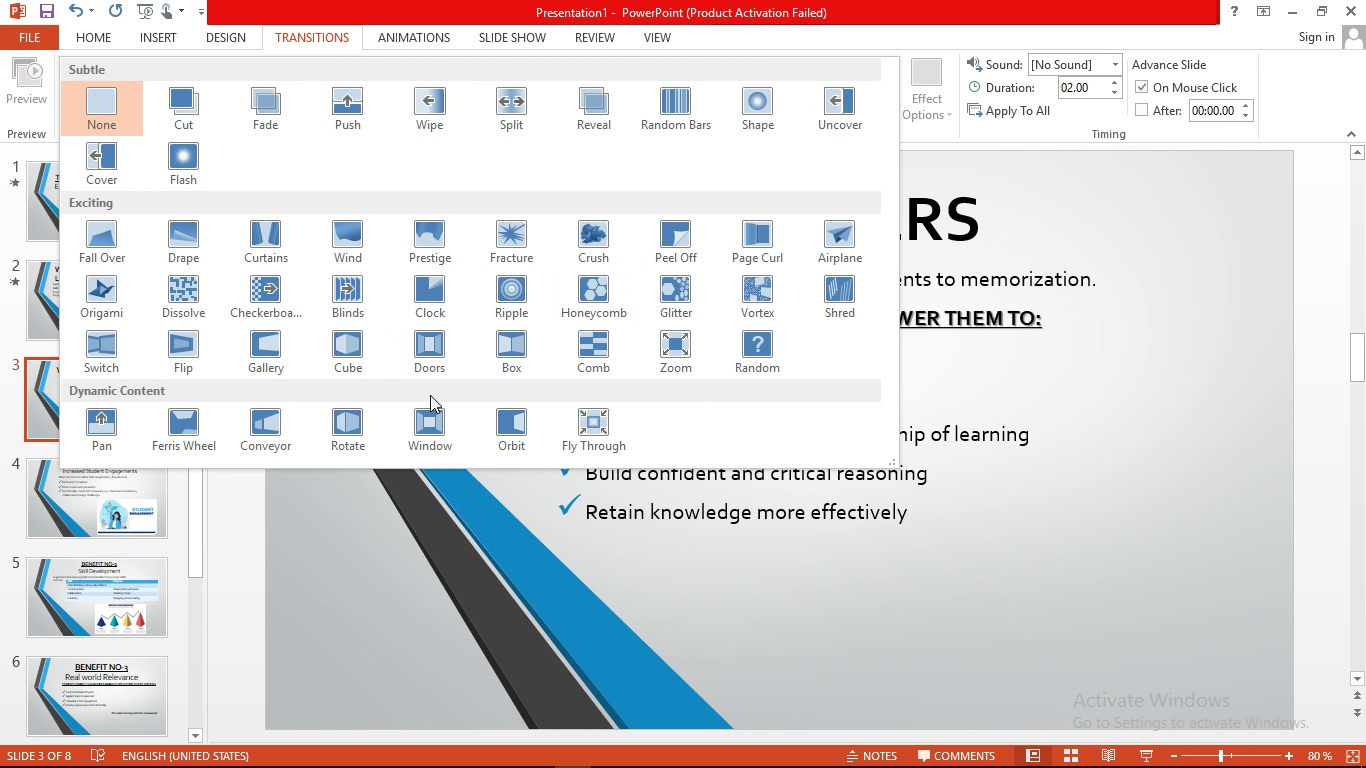 
wait(5.39)
 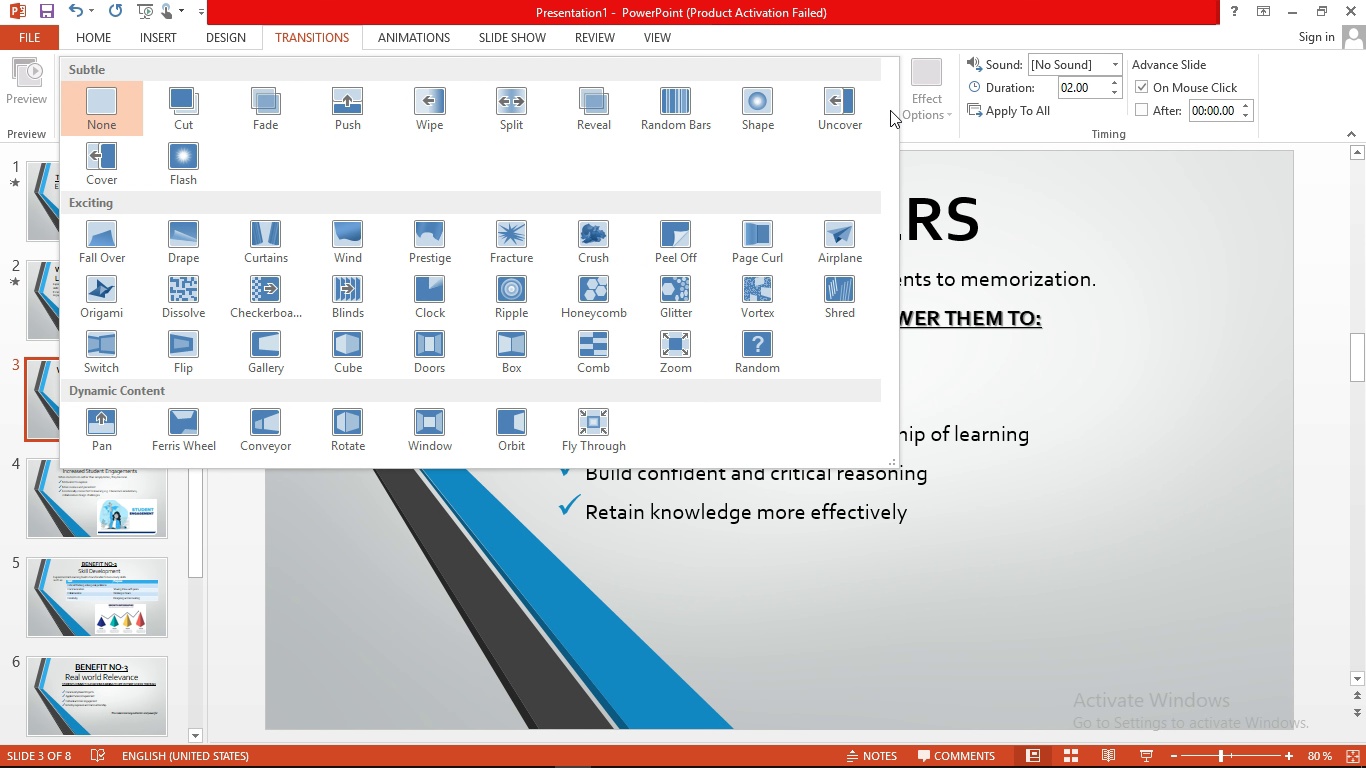 
left_click([433, 423])
 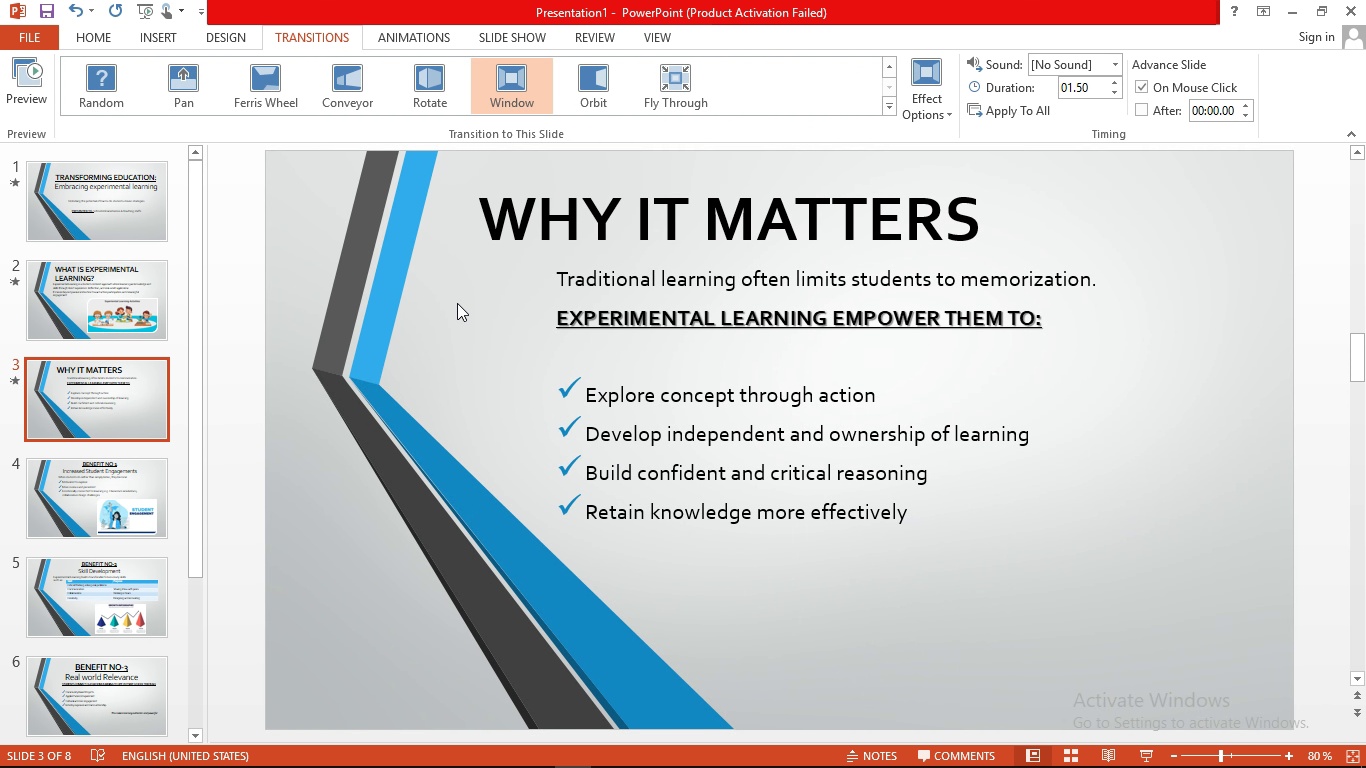 
wait(7.16)
 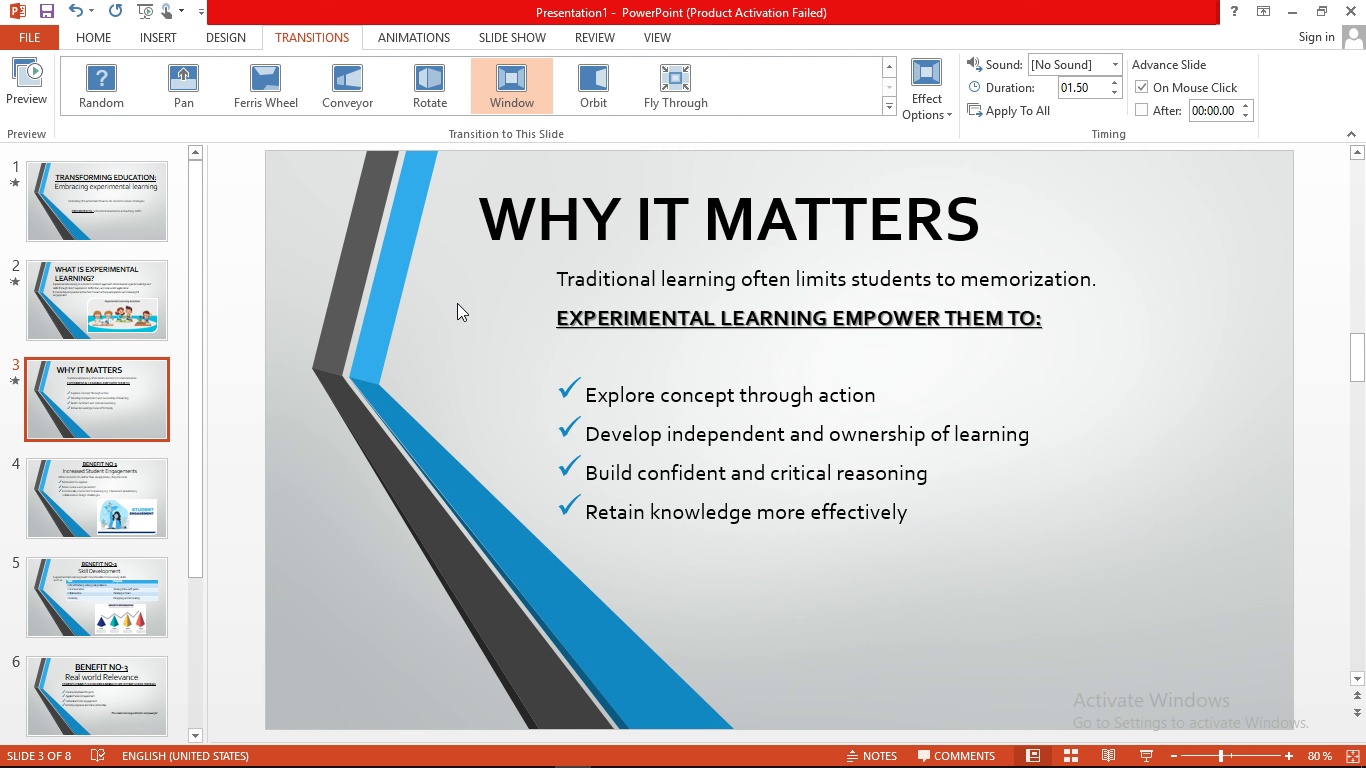 
left_click([117, 466])
 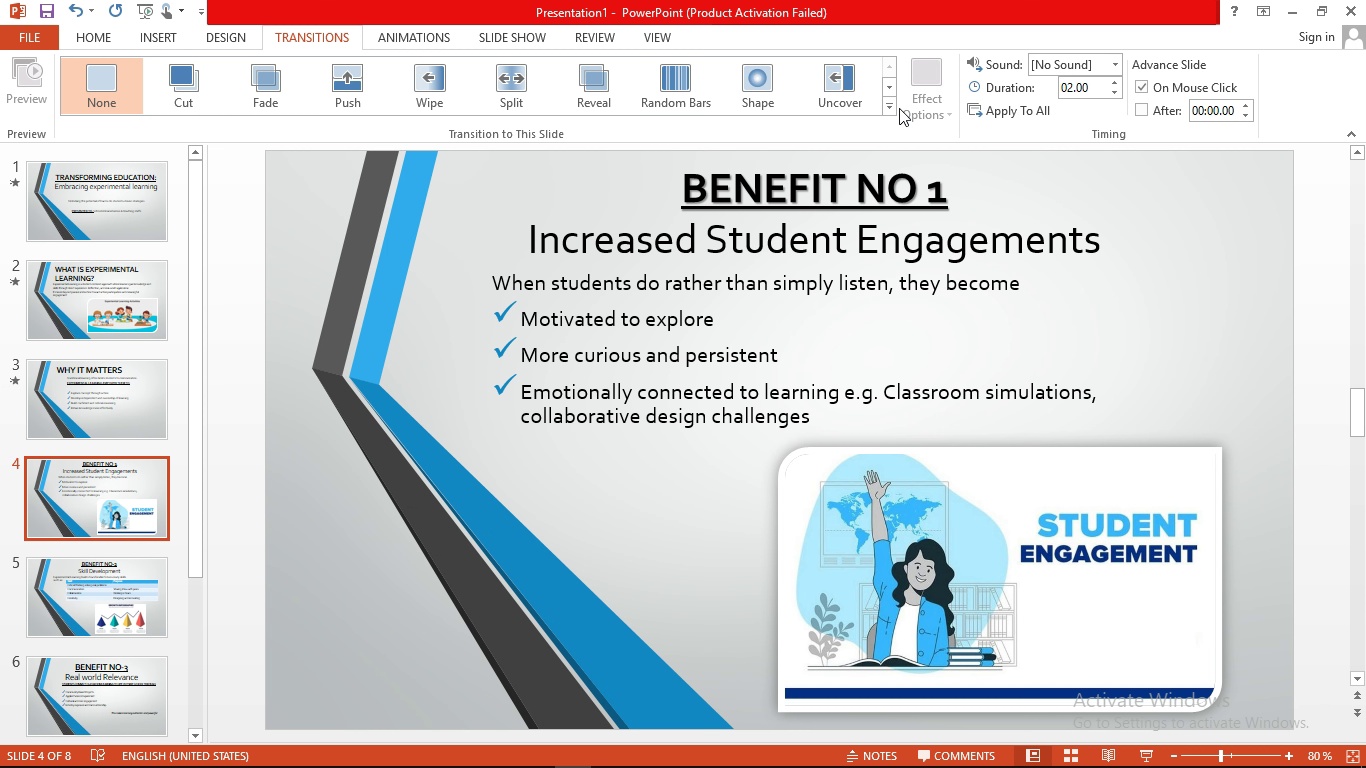 
left_click([895, 106])
 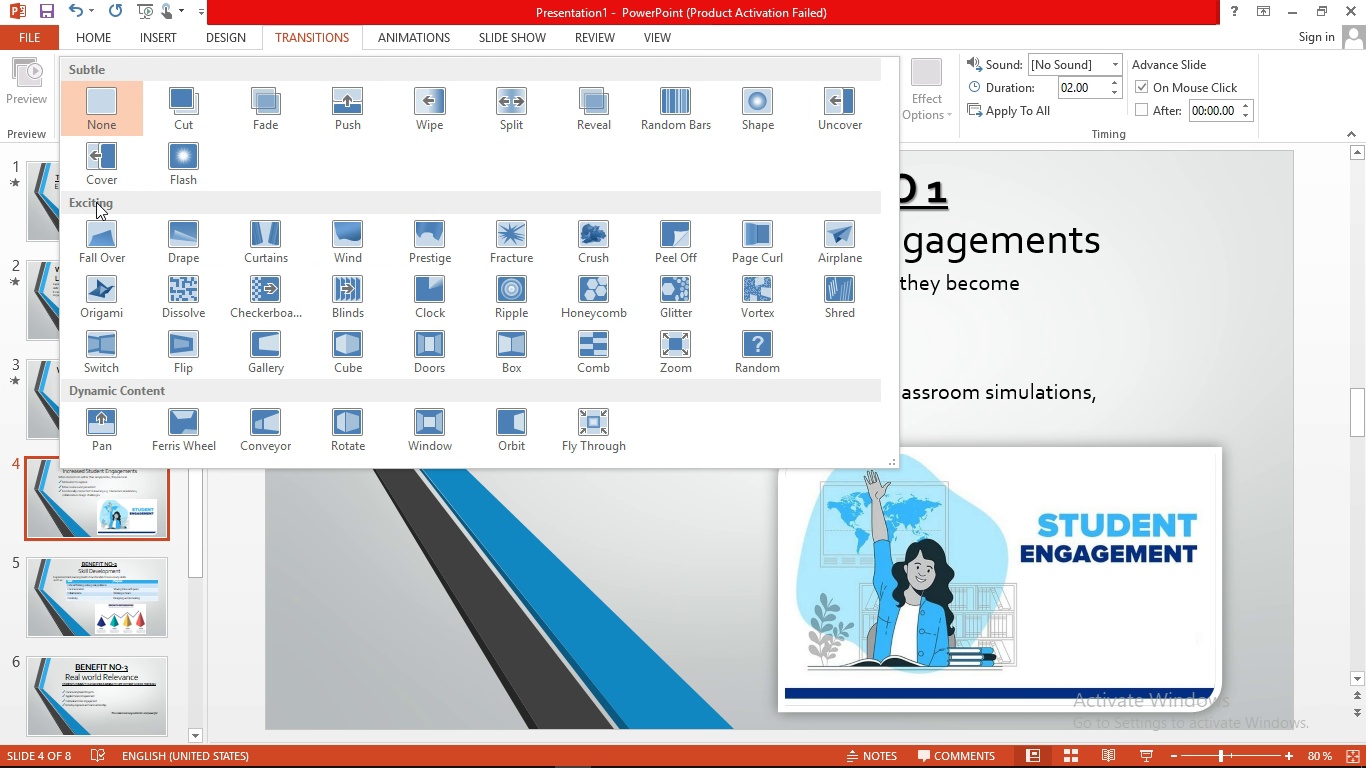 
left_click([205, 239])
 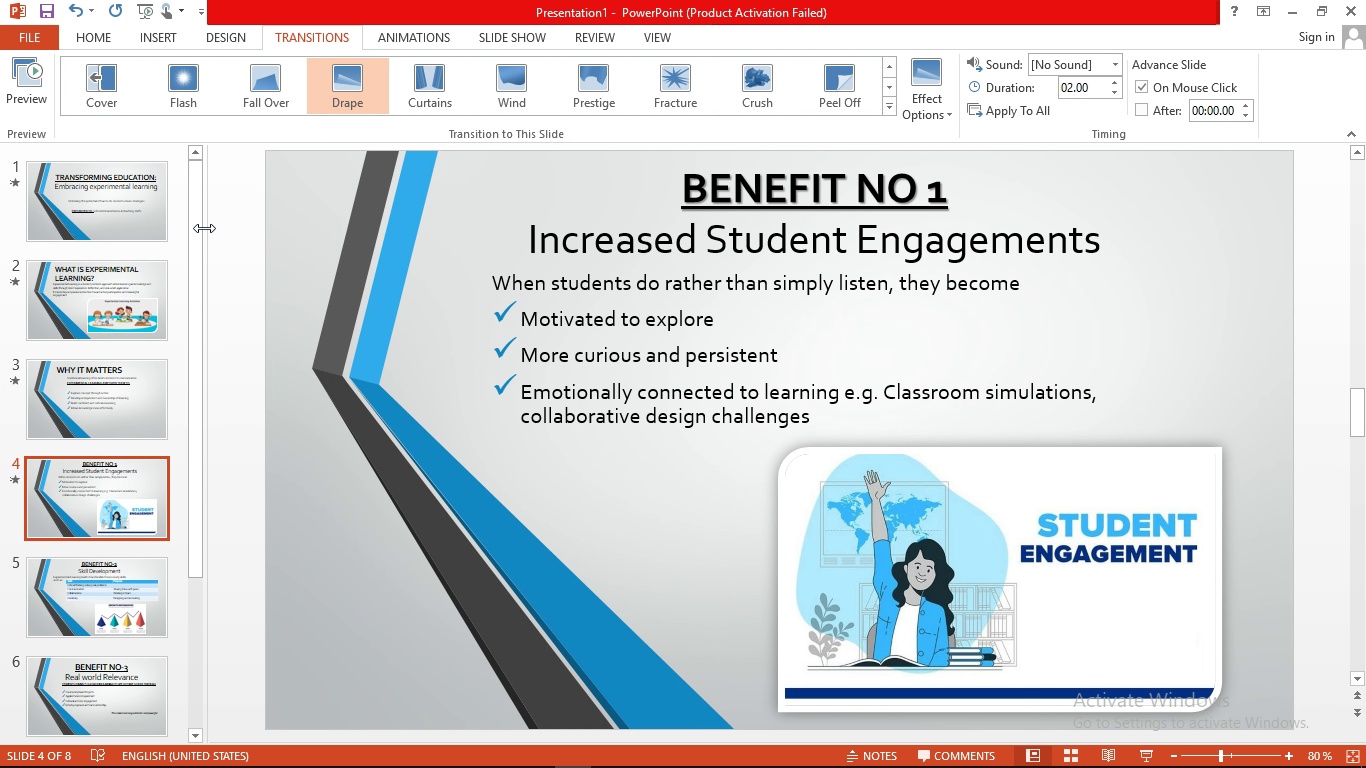 
left_click_drag(start_coordinate=[200, 205], to_coordinate=[193, 412])
 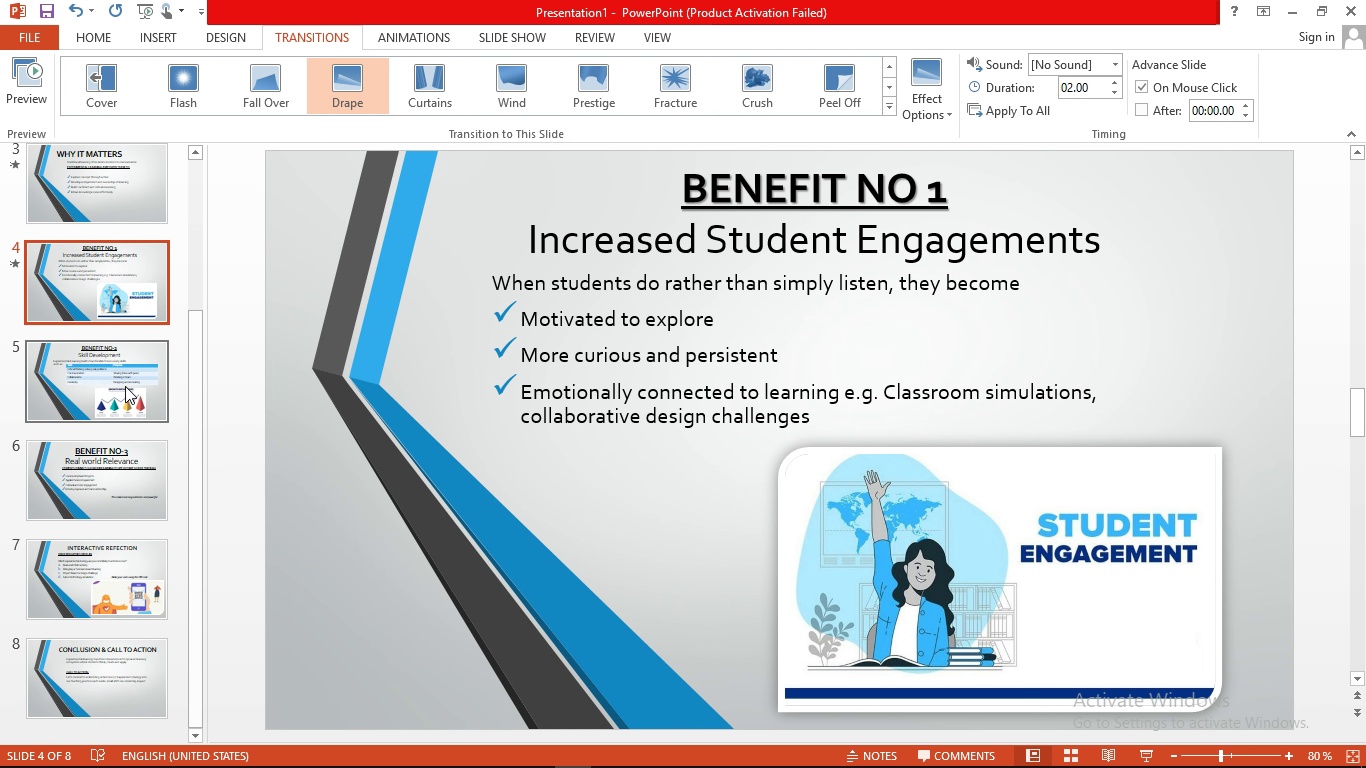 
left_click([125, 386])
 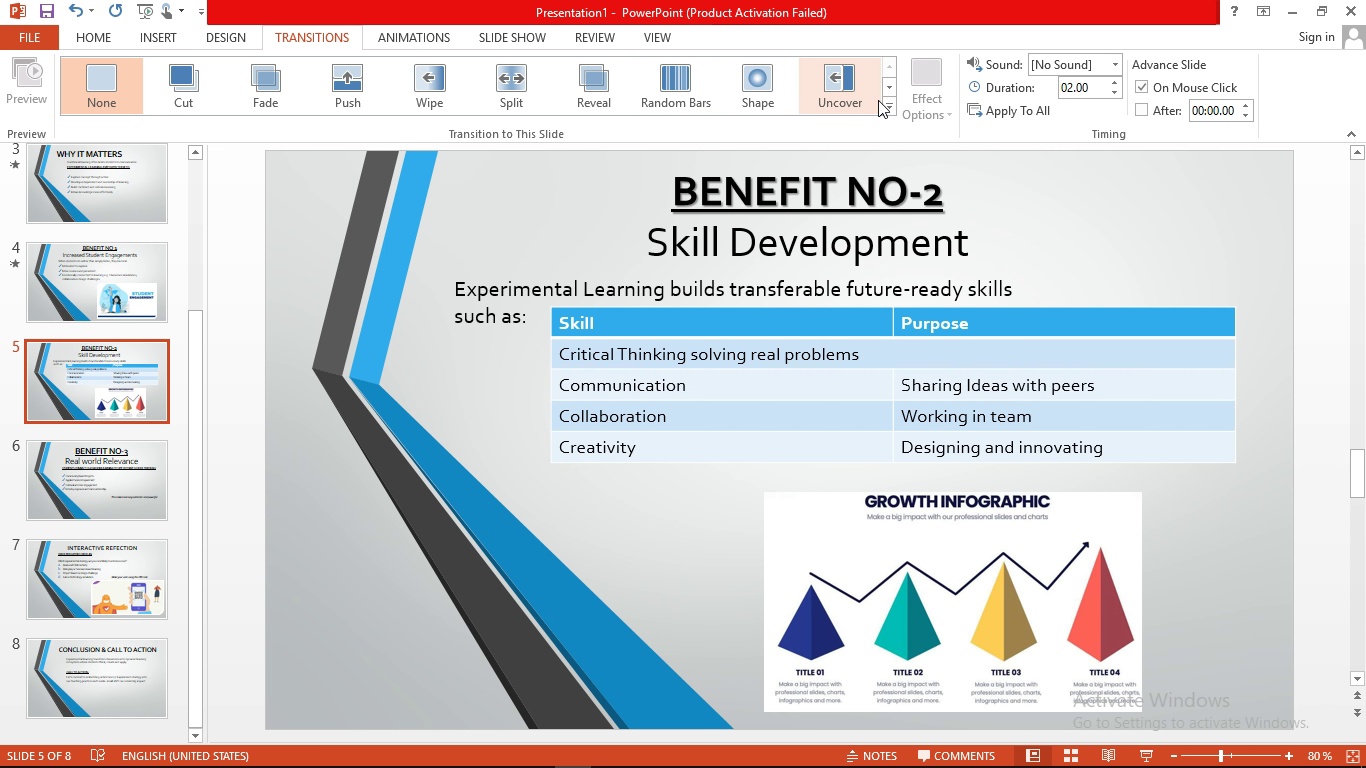 
left_click([886, 105])
 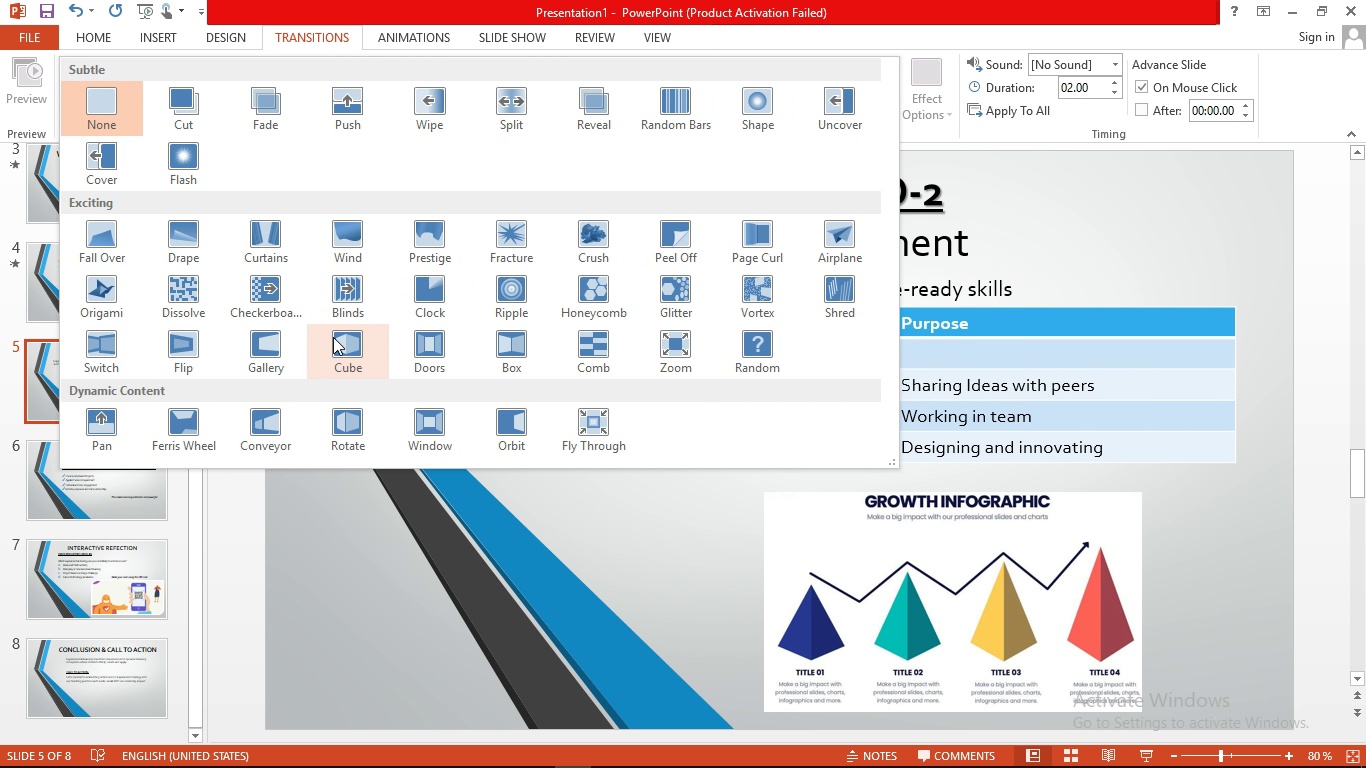 
wait(5.71)
 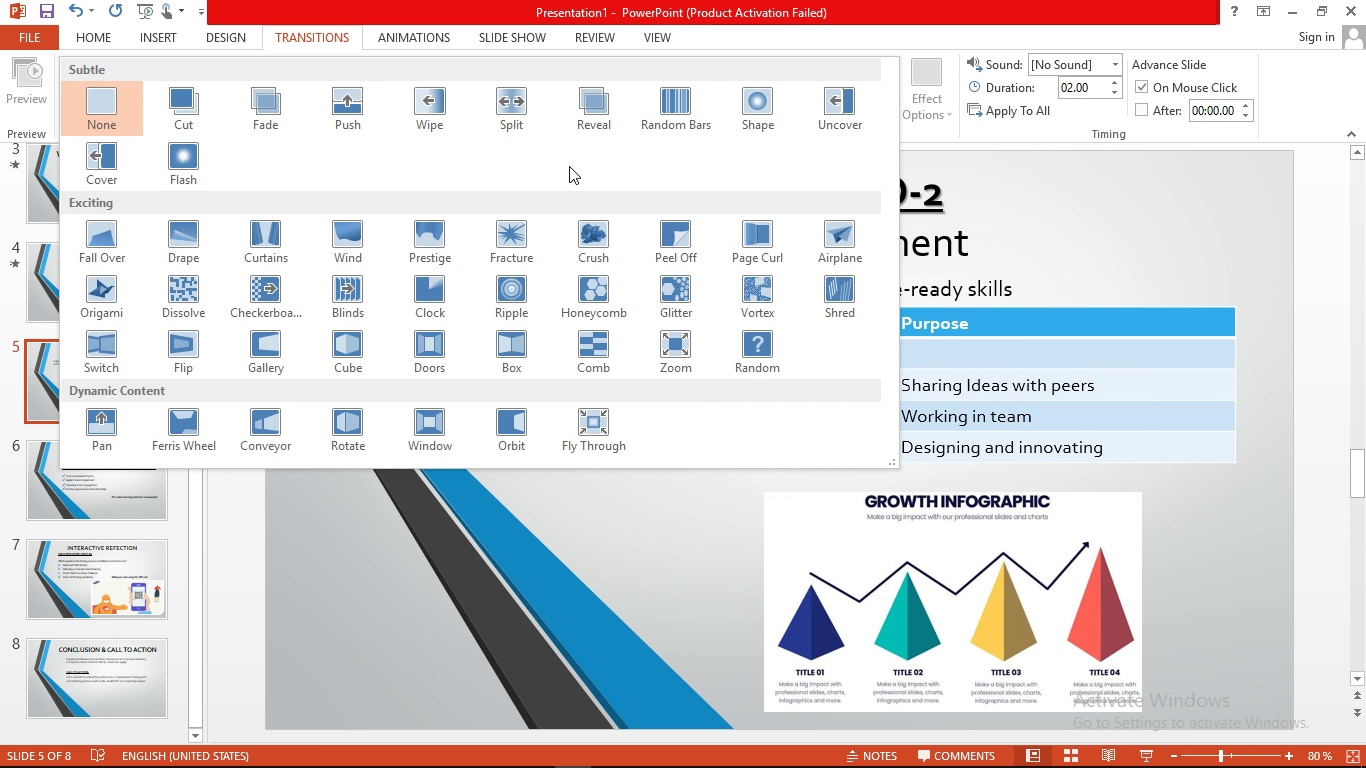 
left_click([410, 349])
 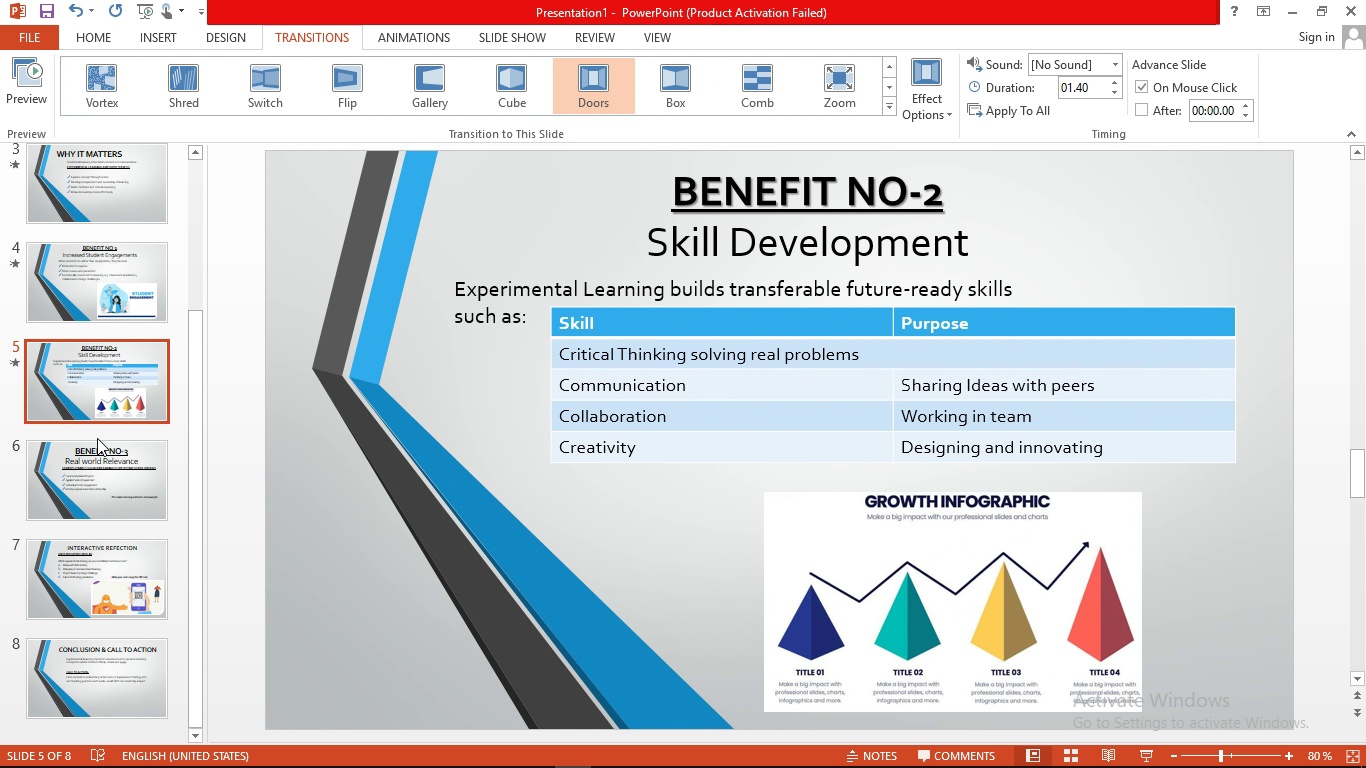 
left_click([90, 458])
 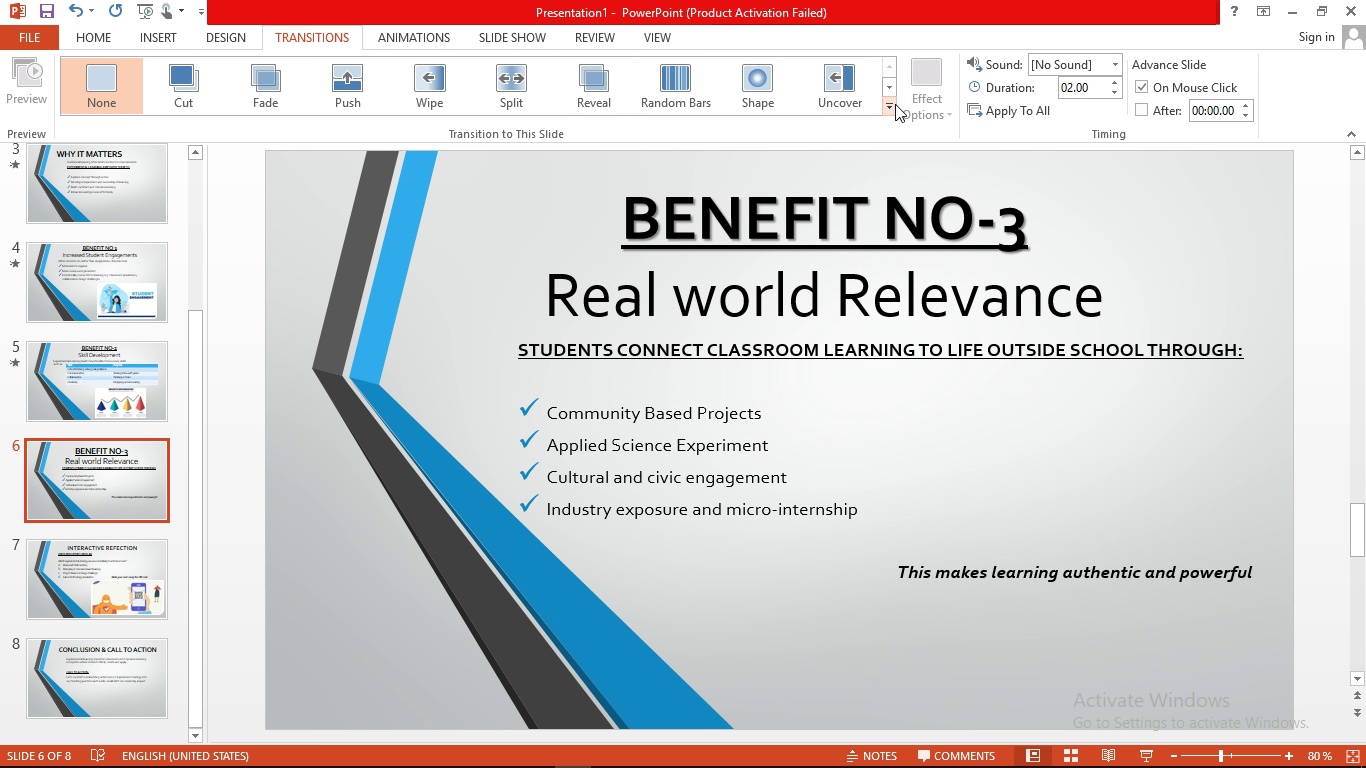 
left_click([896, 105])
 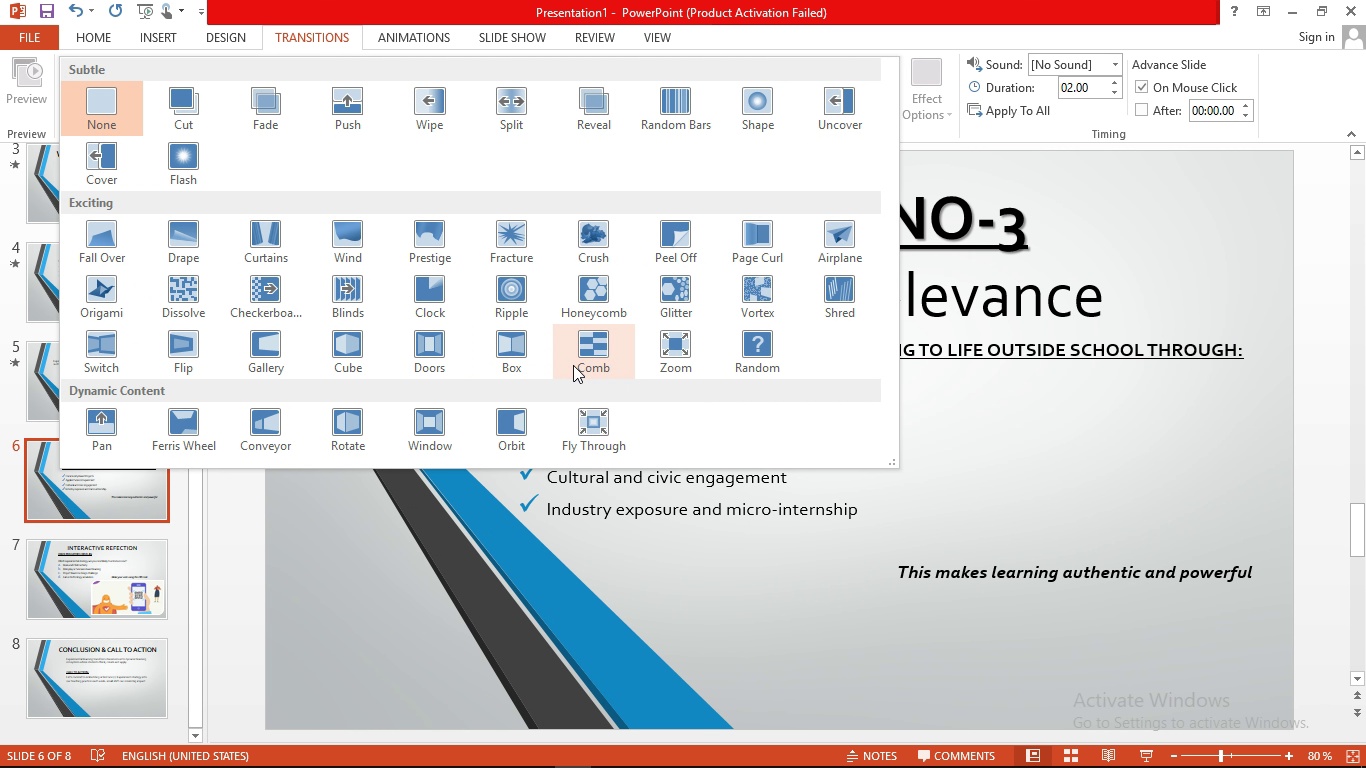 
left_click([586, 357])
 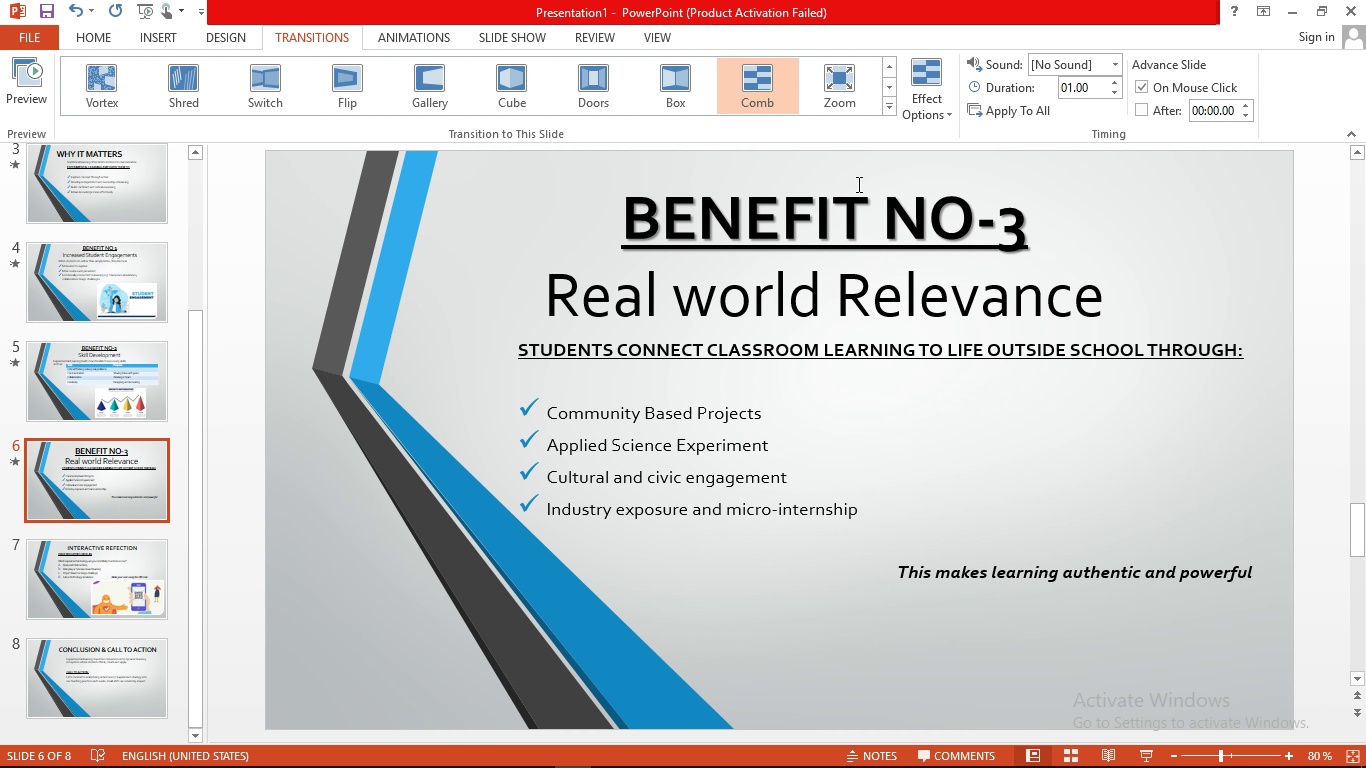 
left_click([858, 100])
 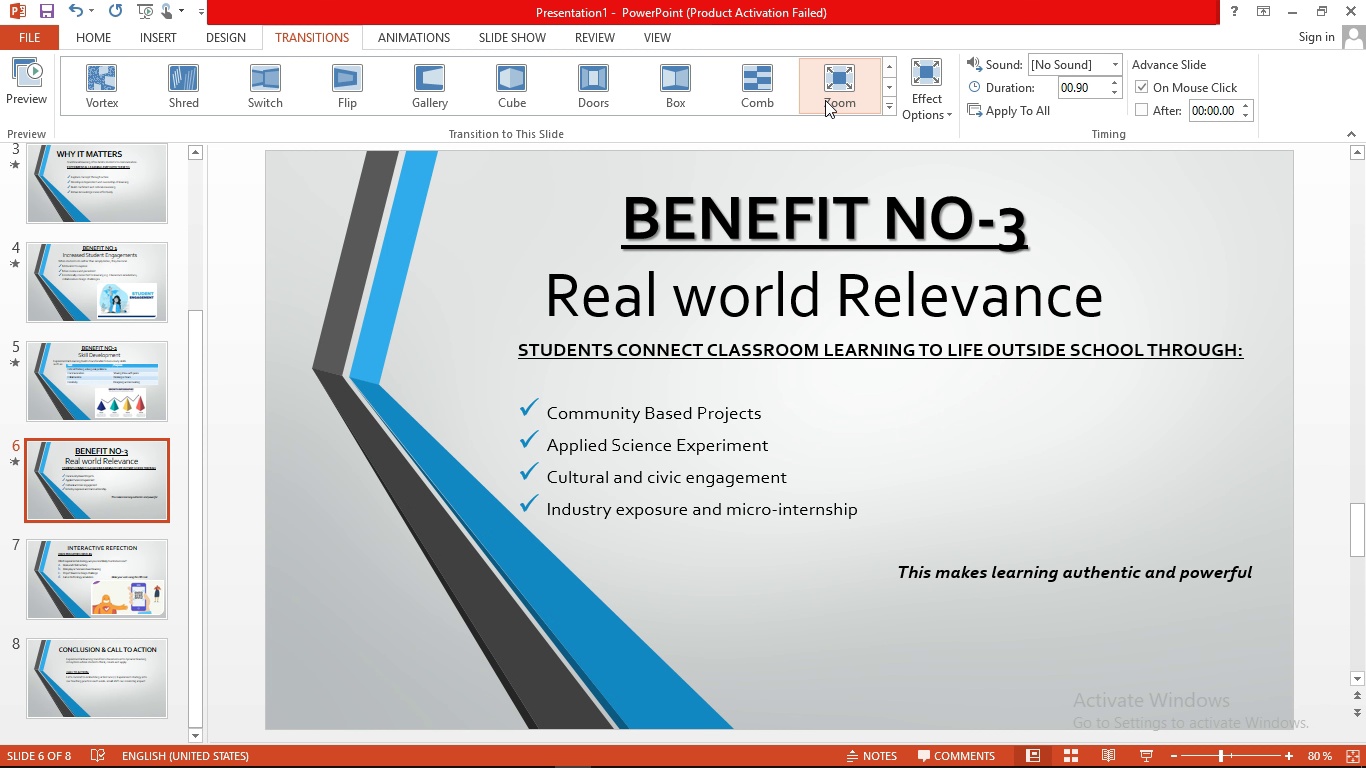 
left_click([89, 76])
 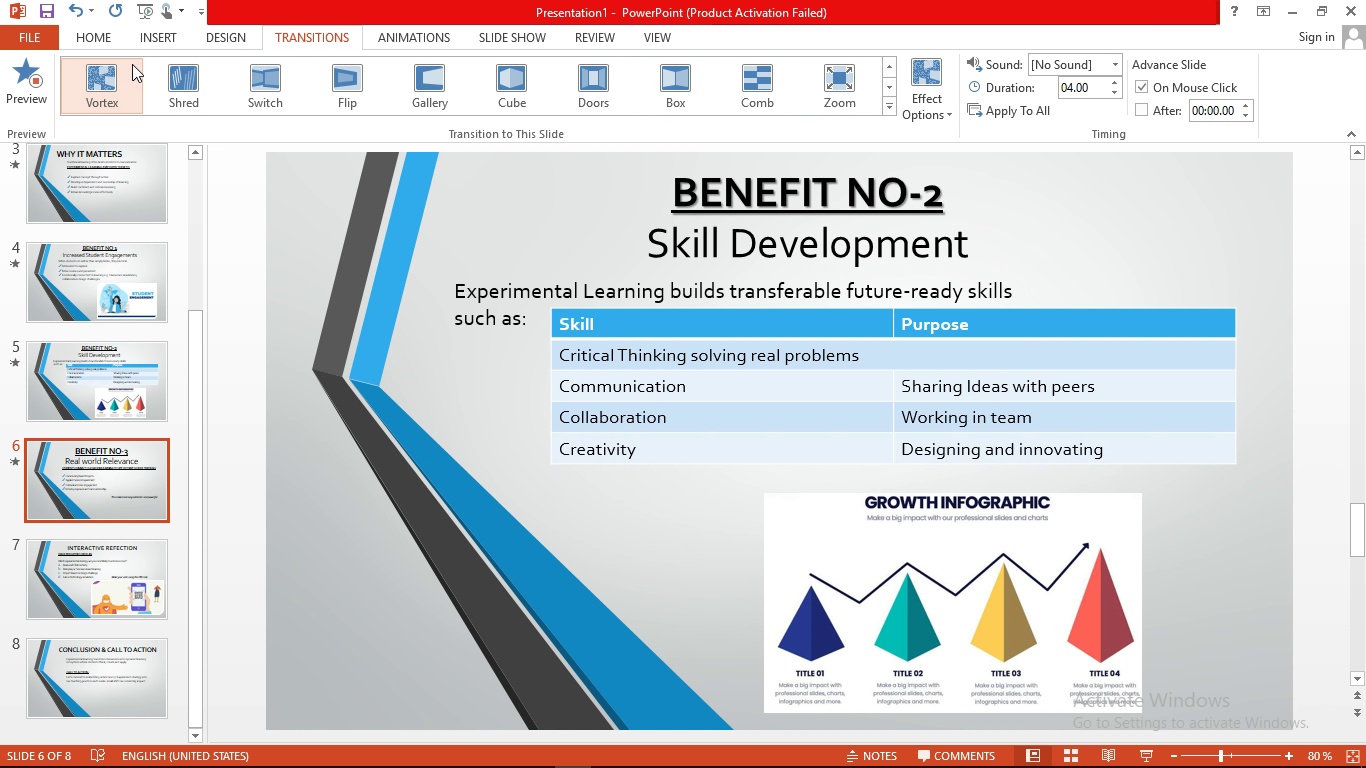 
mouse_move([130, 88])
 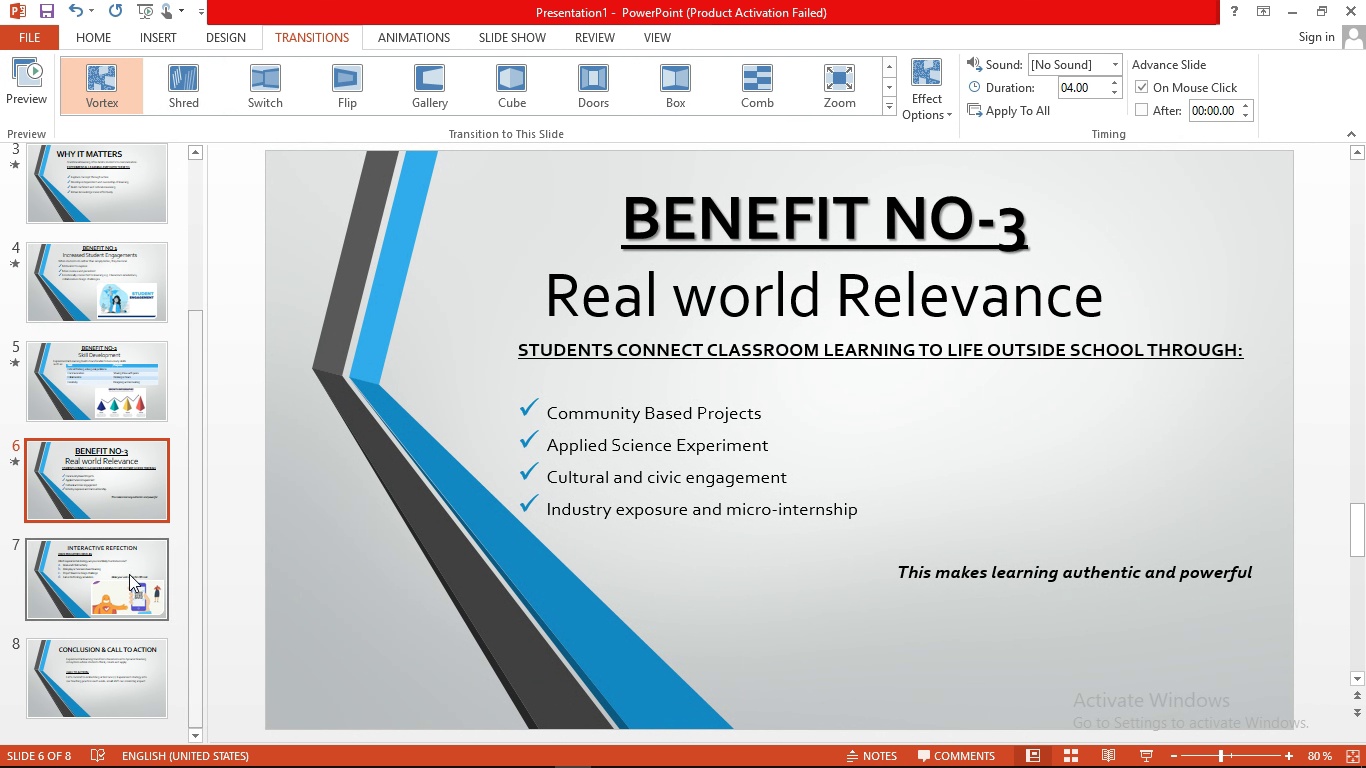 
left_click([129, 574])
 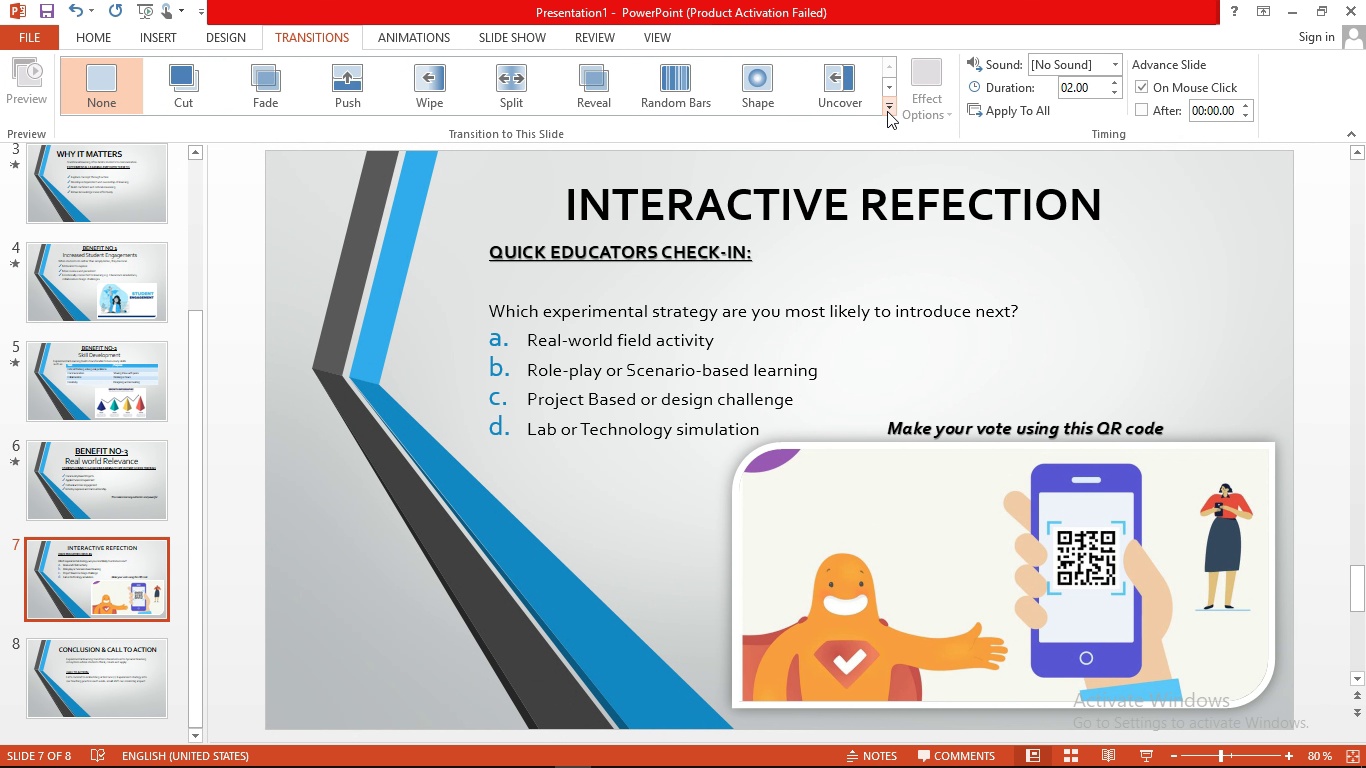 
left_click([887, 111])
 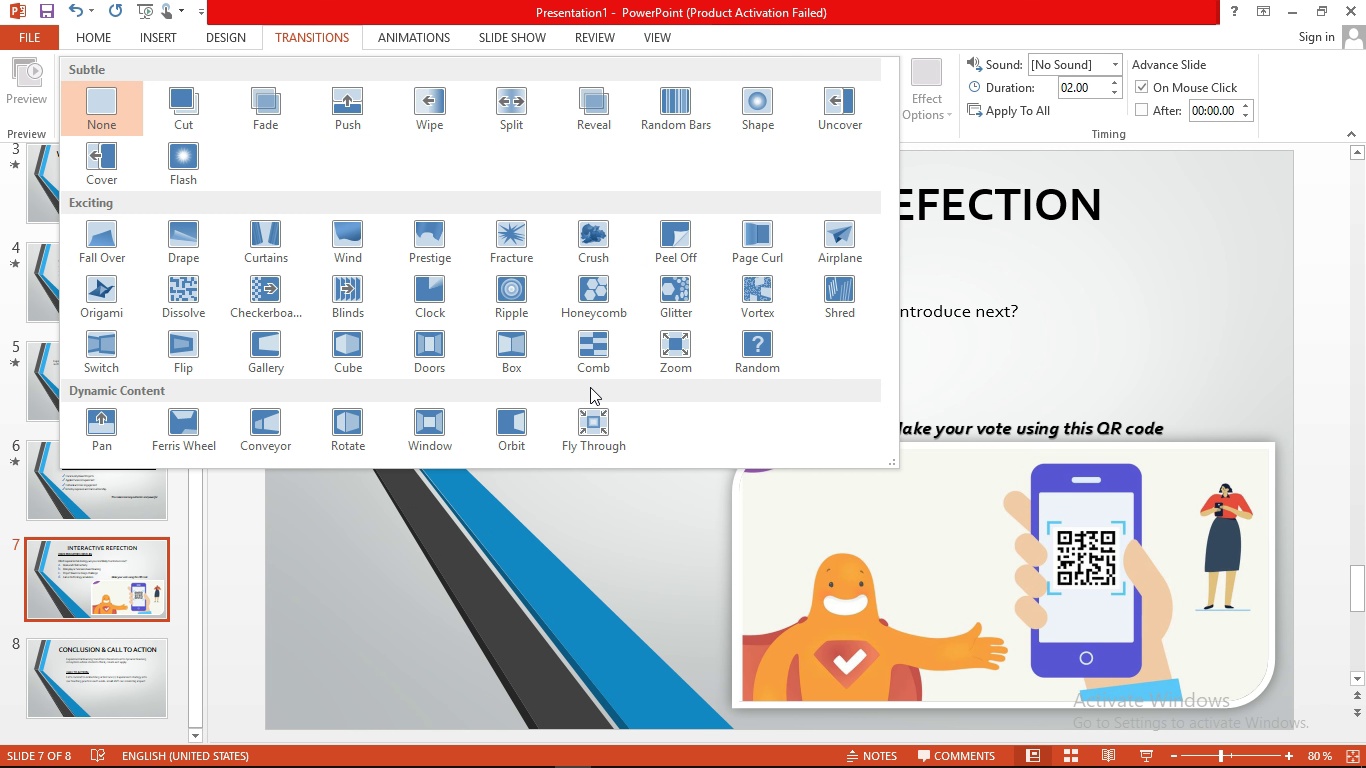 
mouse_move([570, 283])
 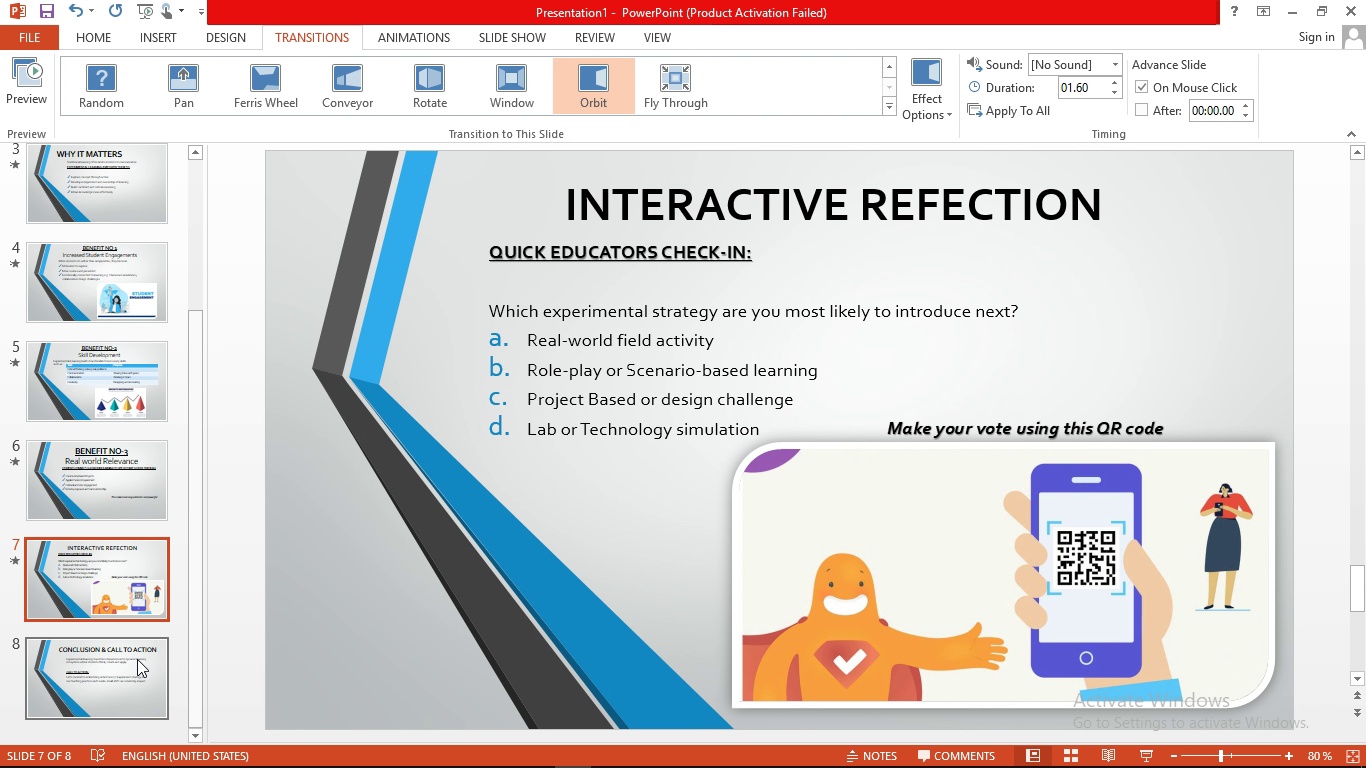 
left_click([133, 661])
 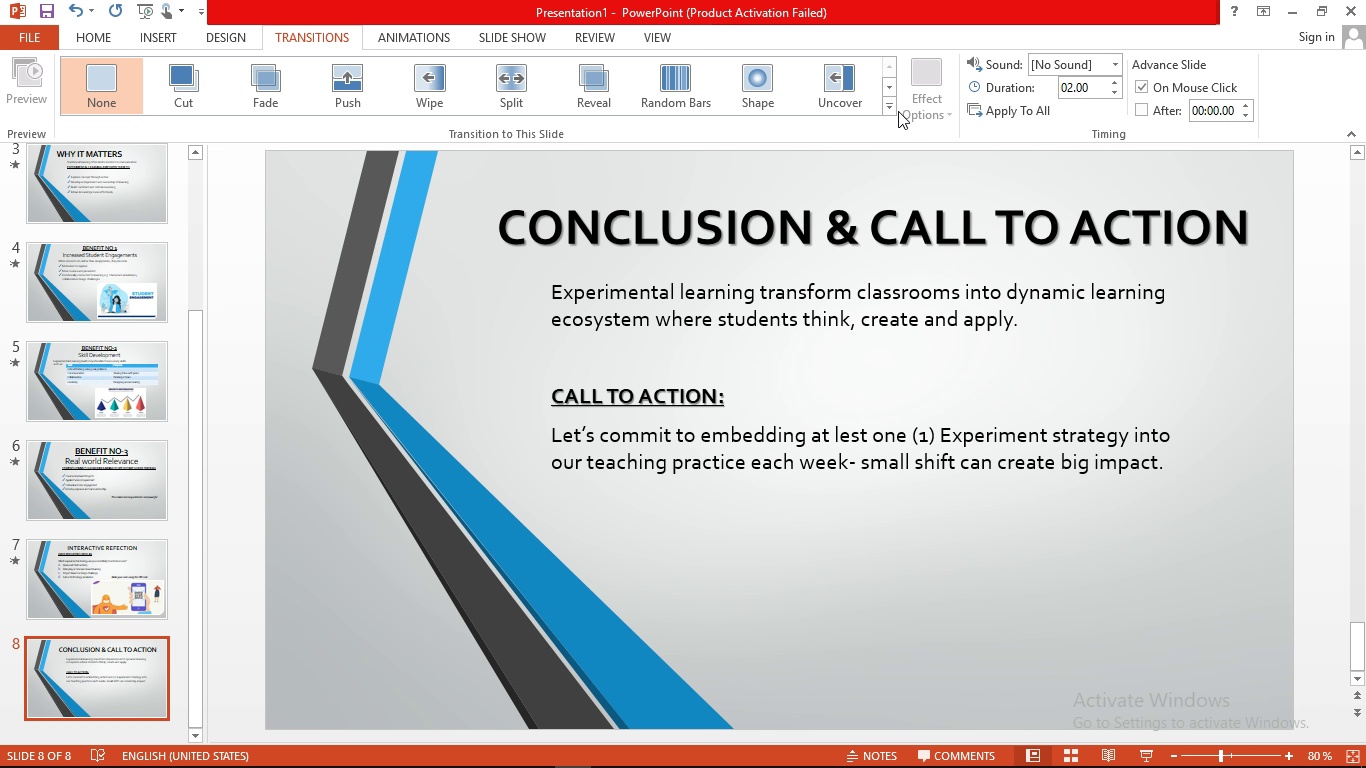 
left_click([896, 109])
 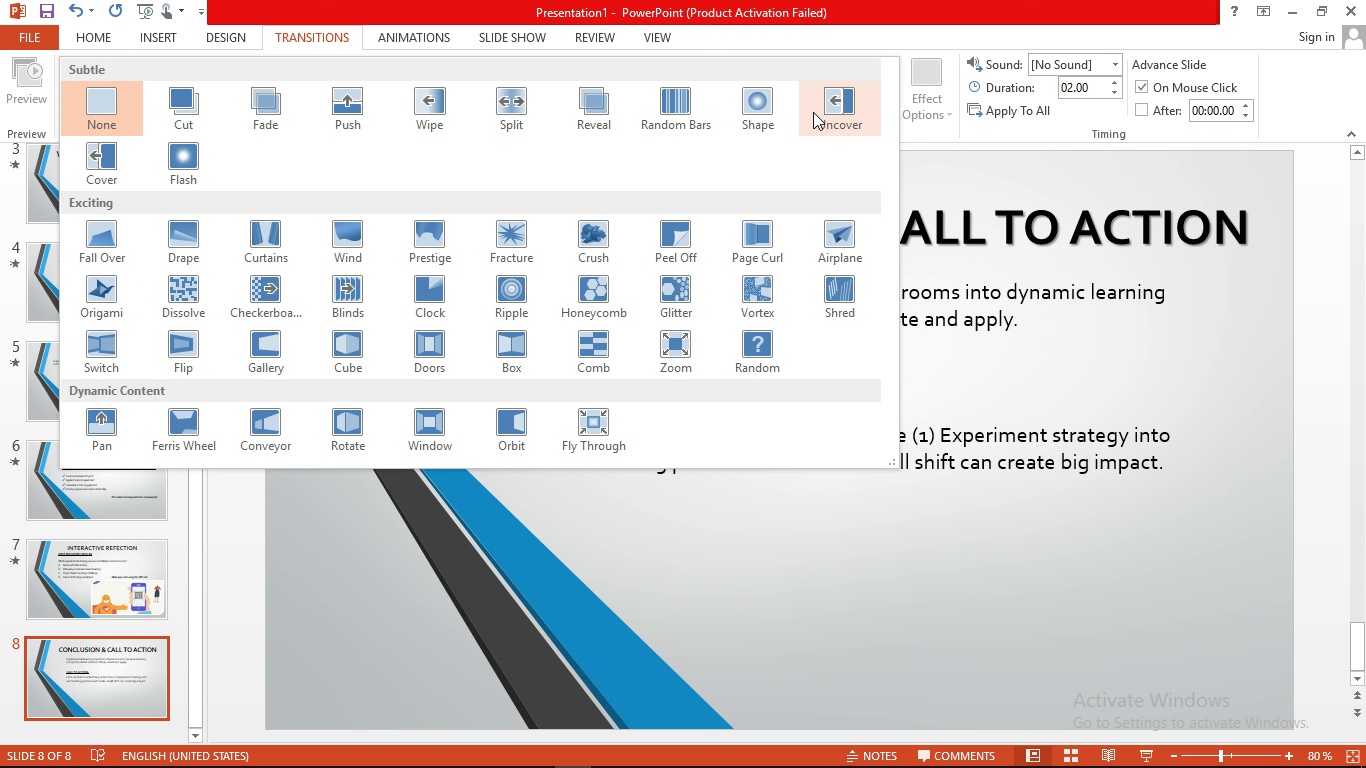 
wait(5.15)
 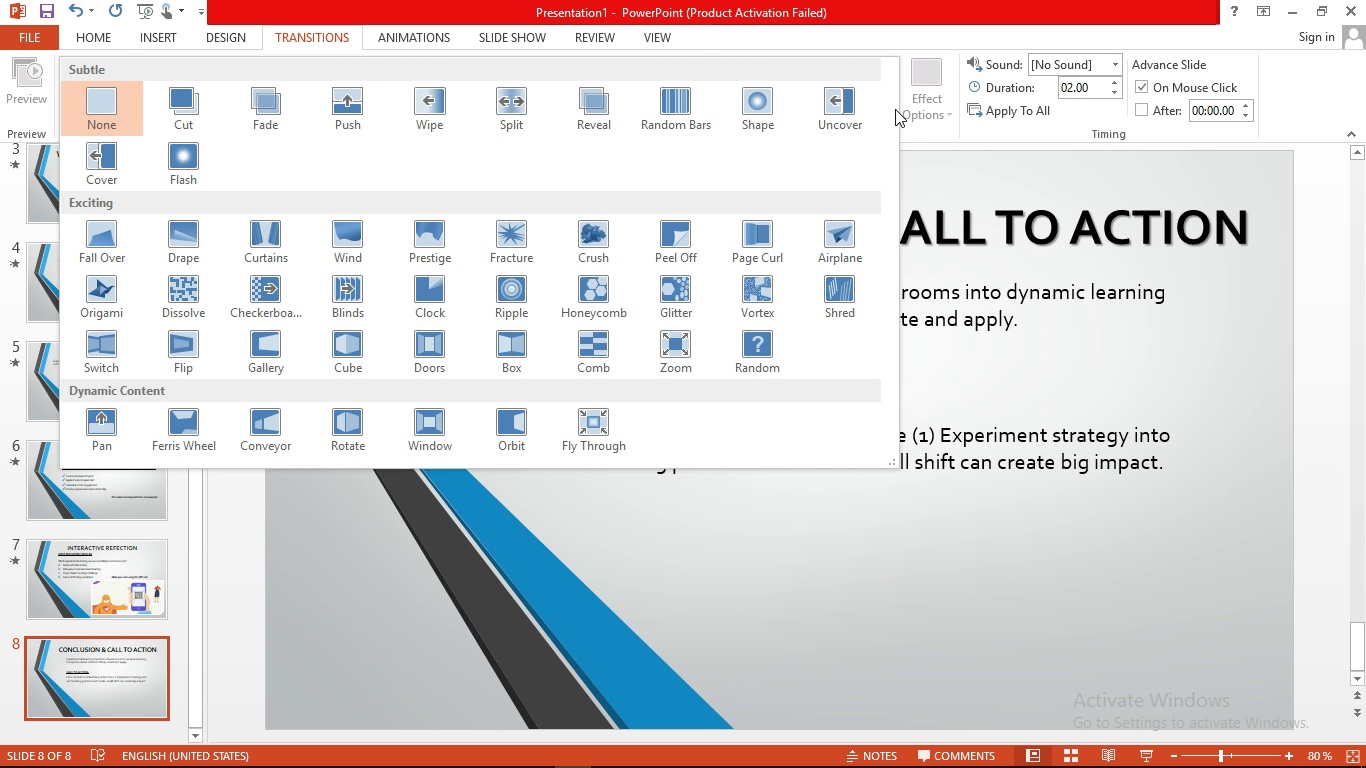 
left_click([252, 241])
 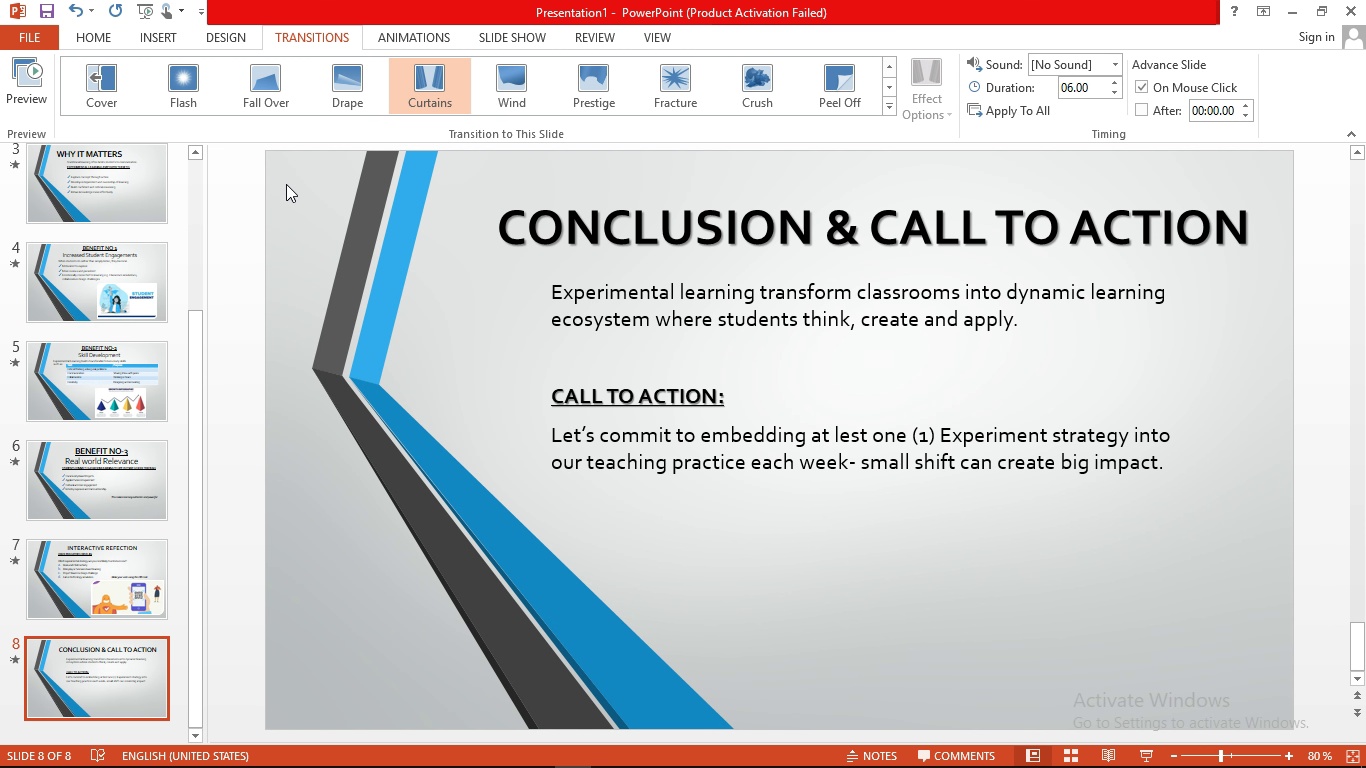 
wait(13.0)
 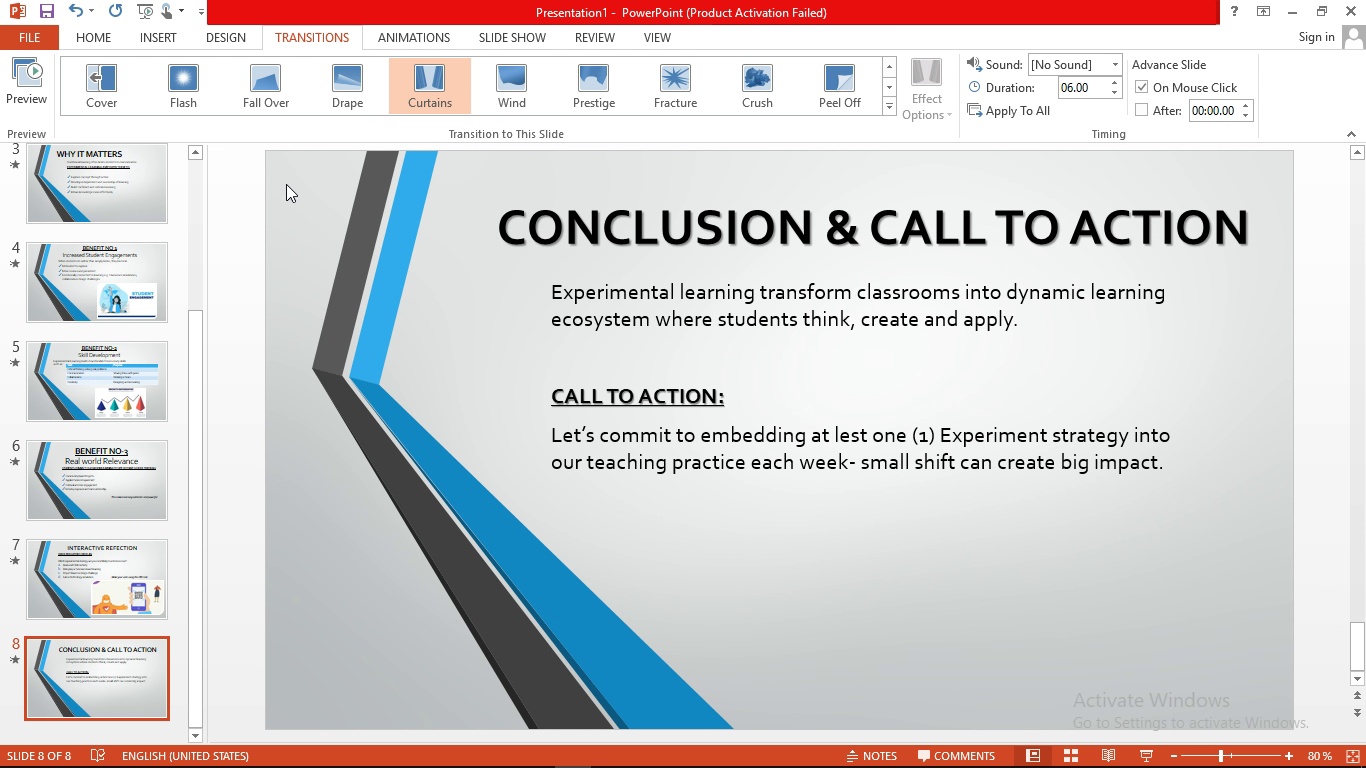 
left_click_drag(start_coordinate=[197, 344], to_coordinate=[217, 168])
 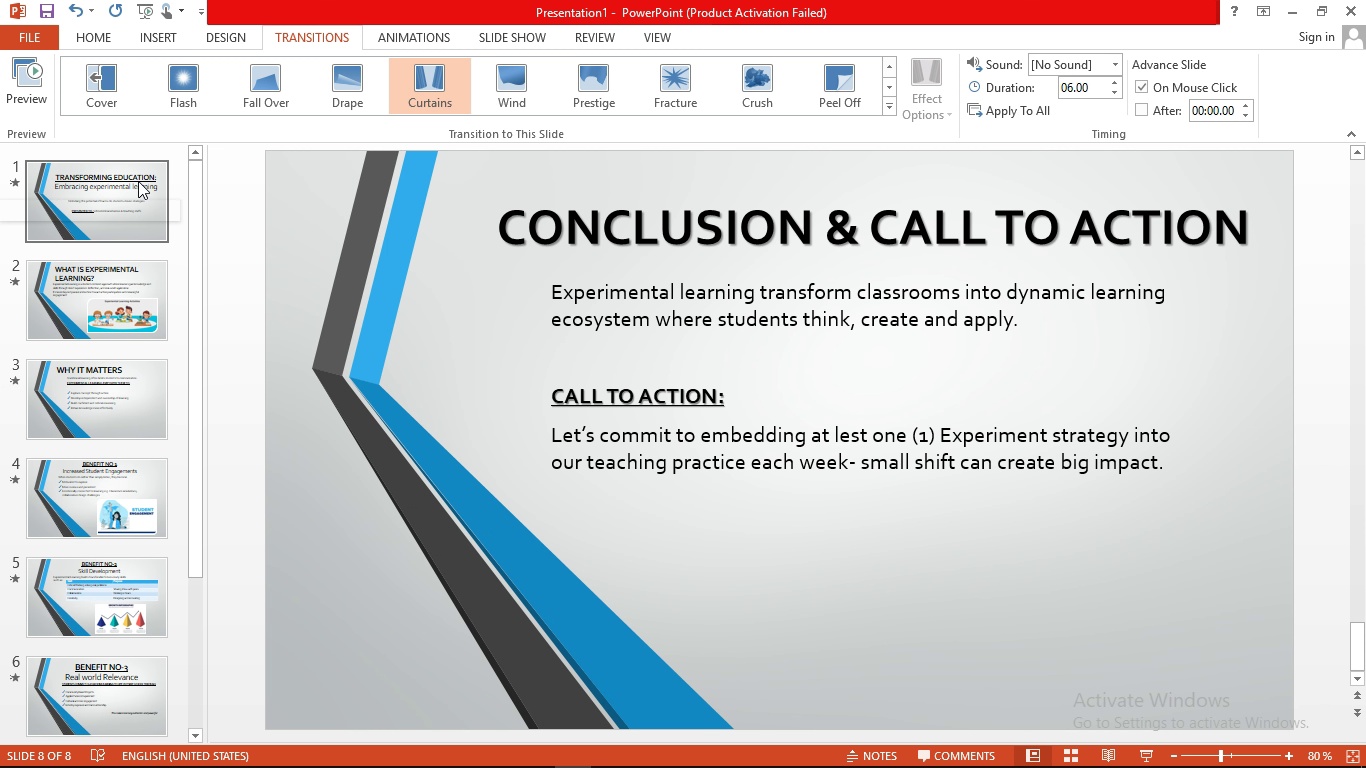 
left_click([138, 181])
 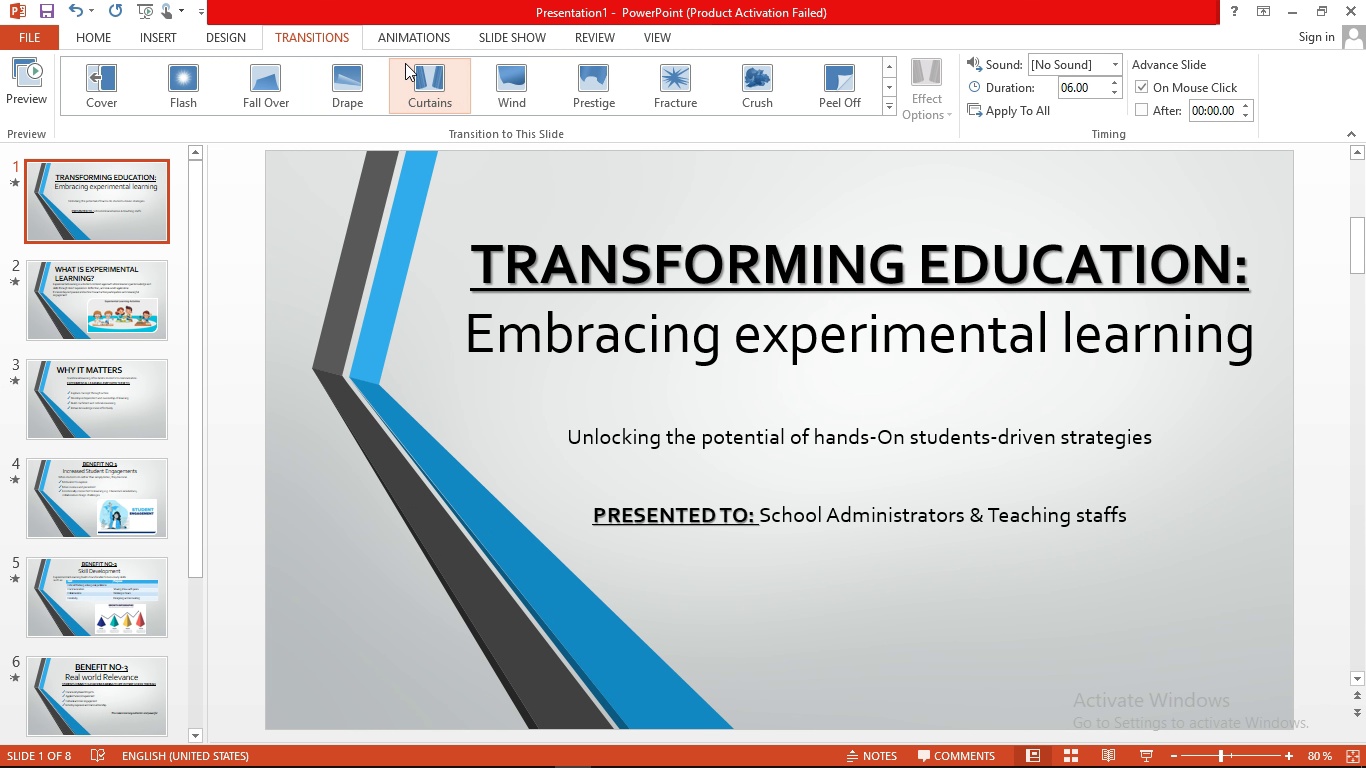 
left_click([431, 42])
 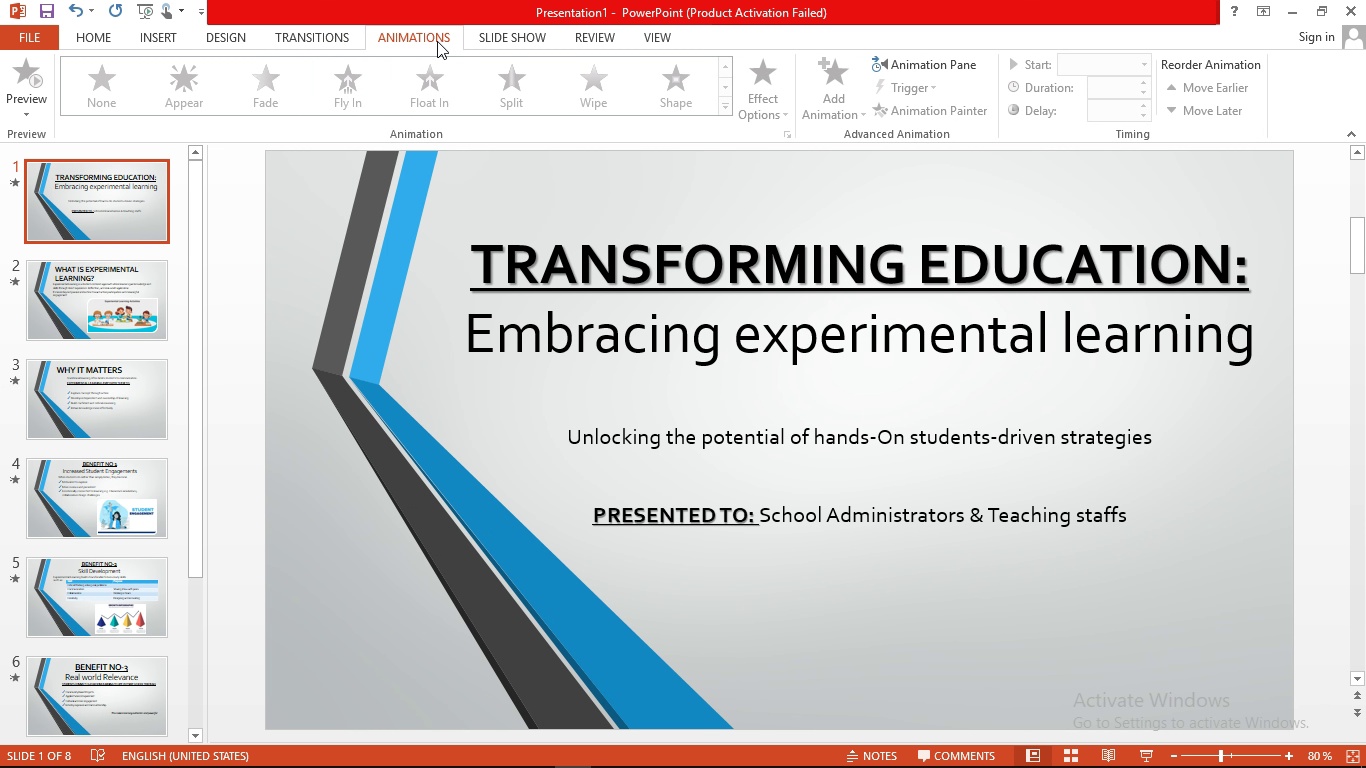 
left_click([511, 38])
 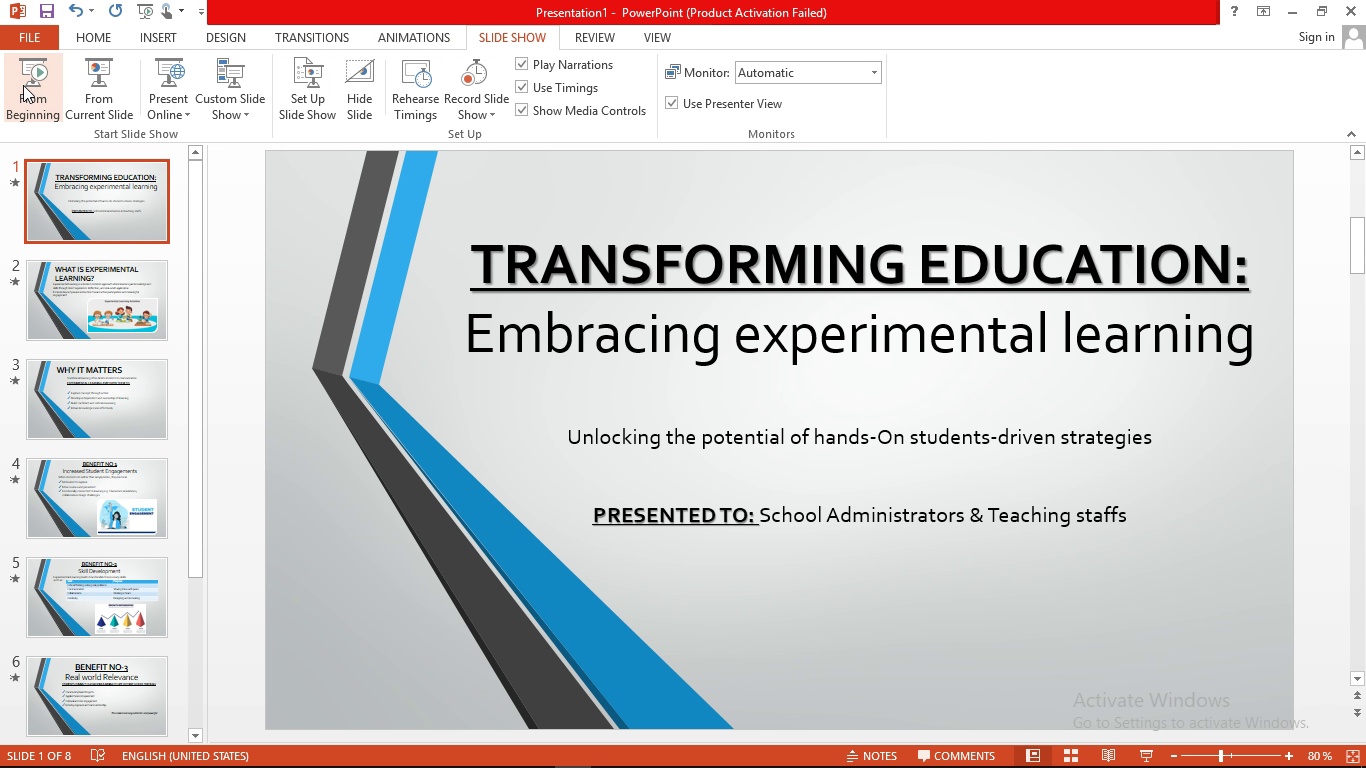 
left_click([23, 85])
 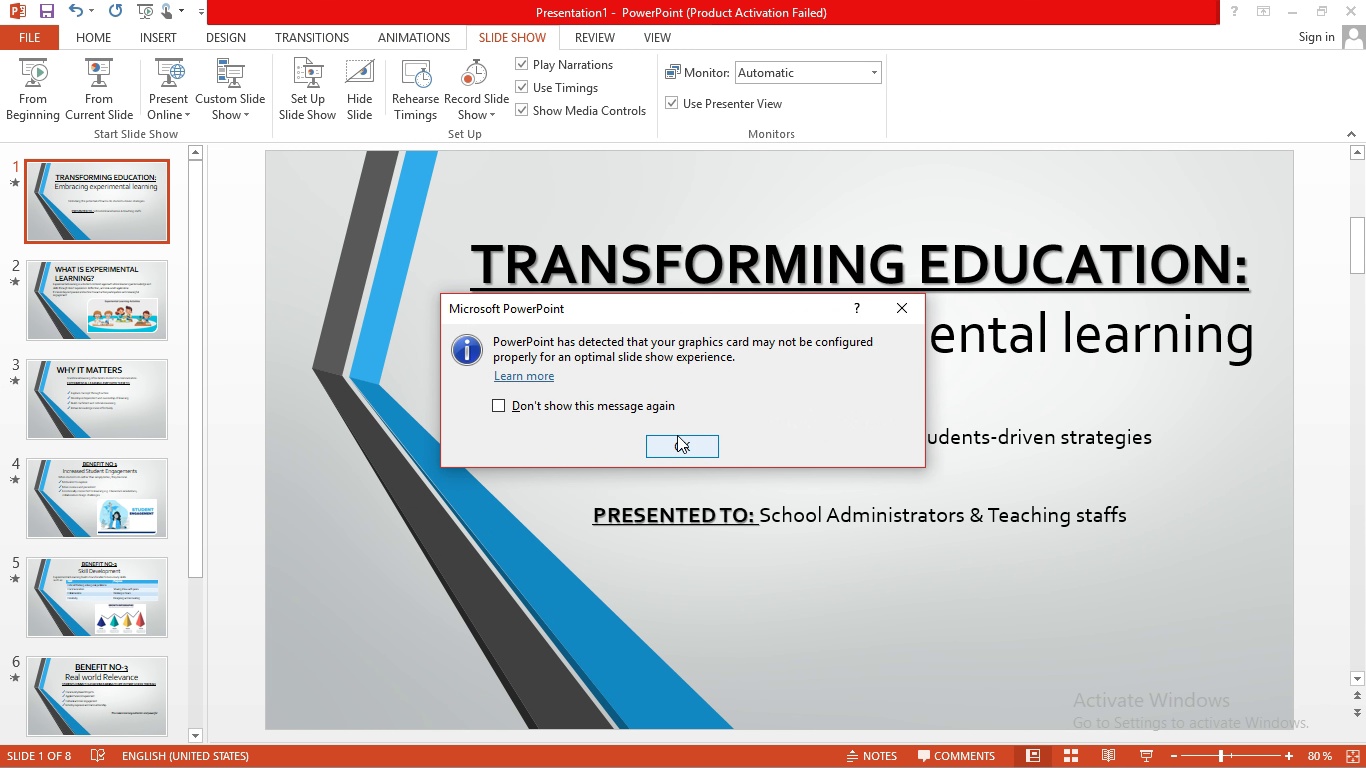 
left_click([683, 440])
 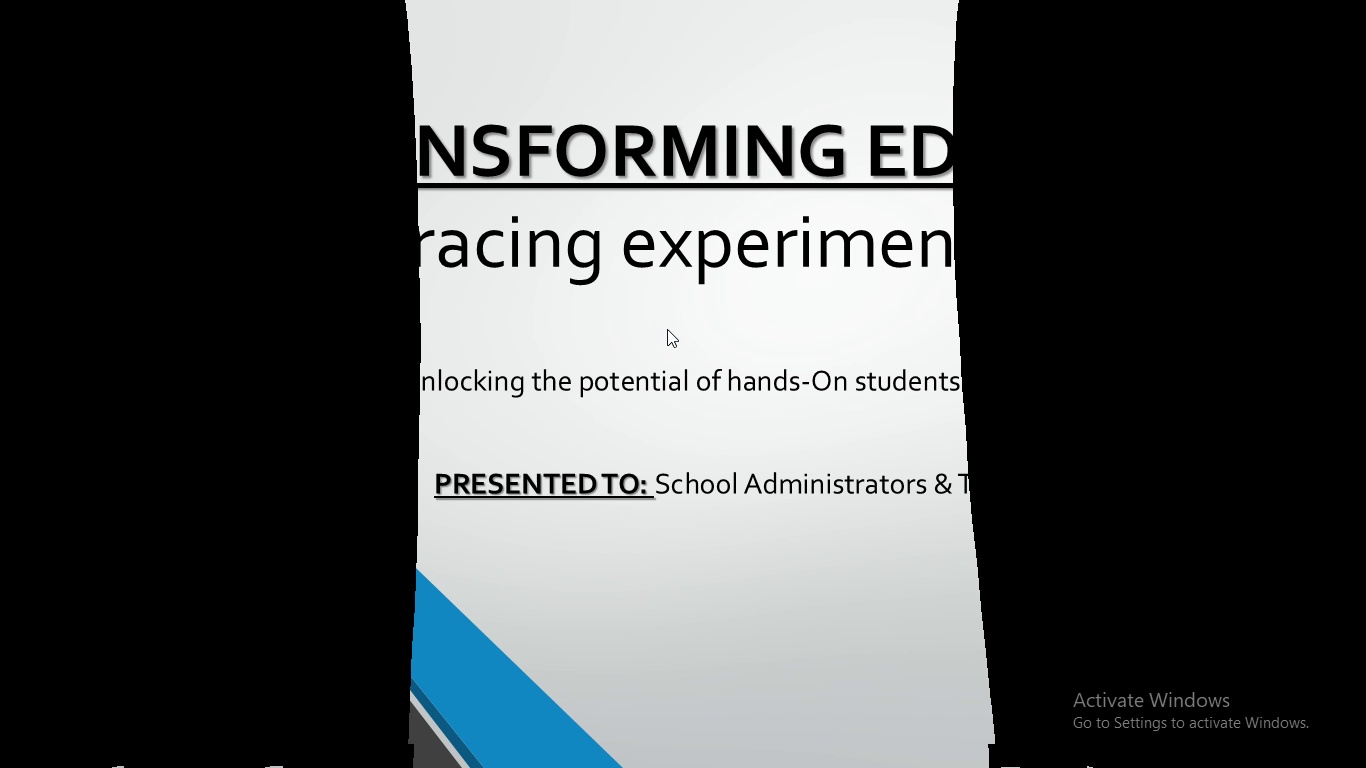 
wait(8.2)
 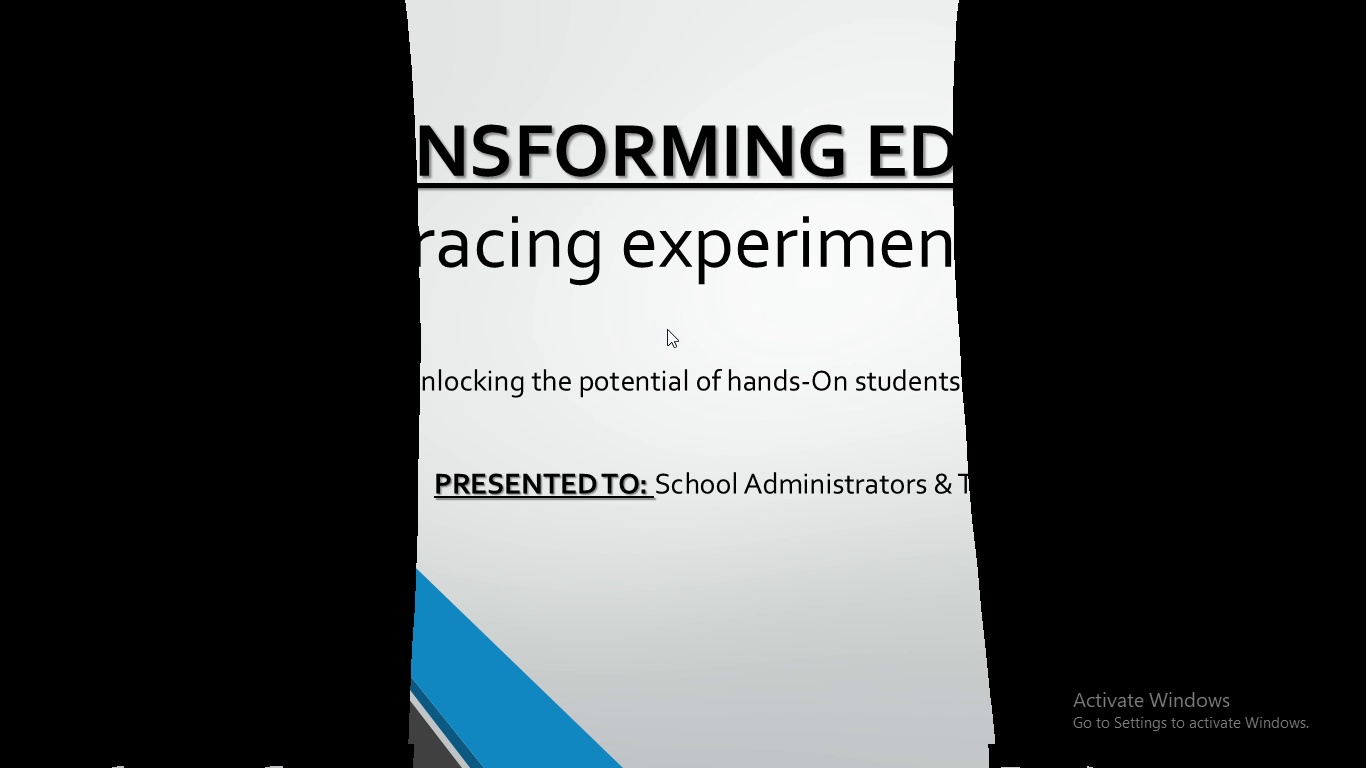 
left_click([667, 329])
 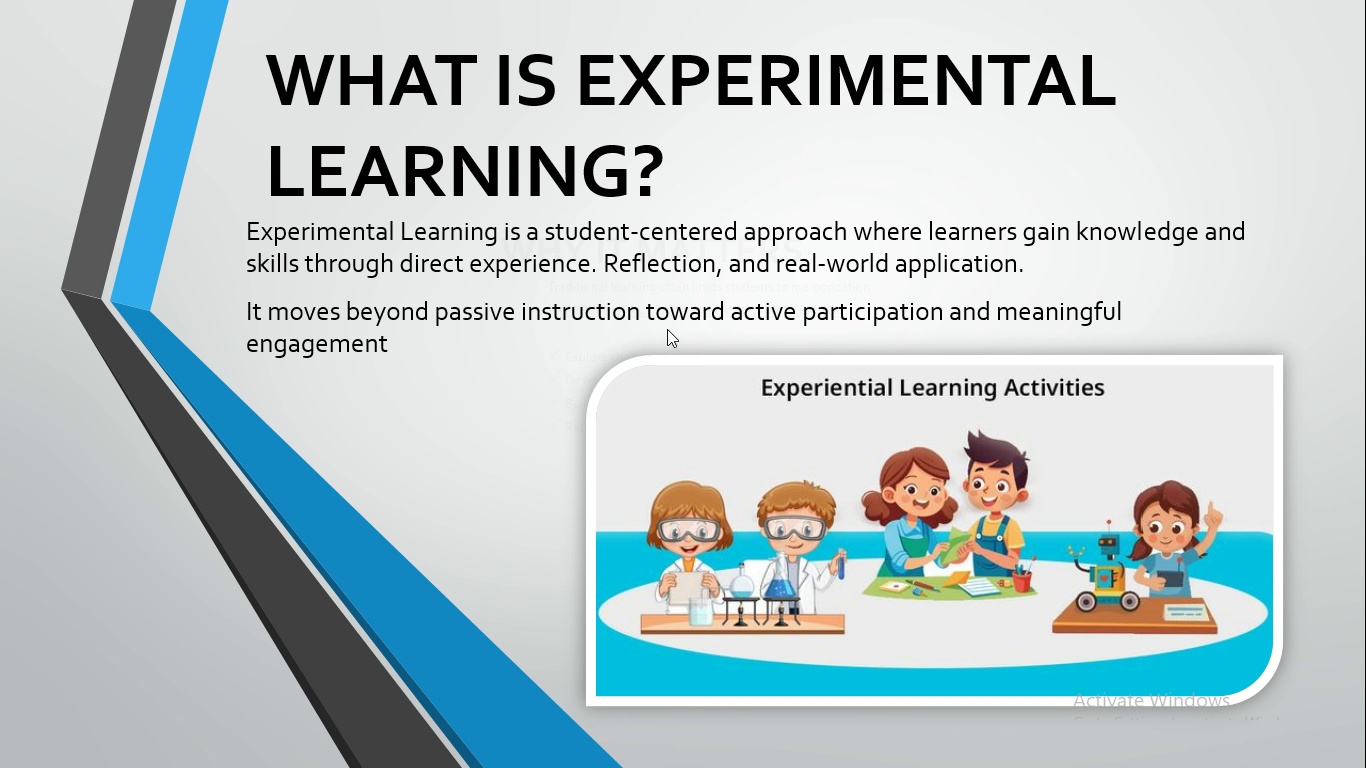 
wait(8.25)
 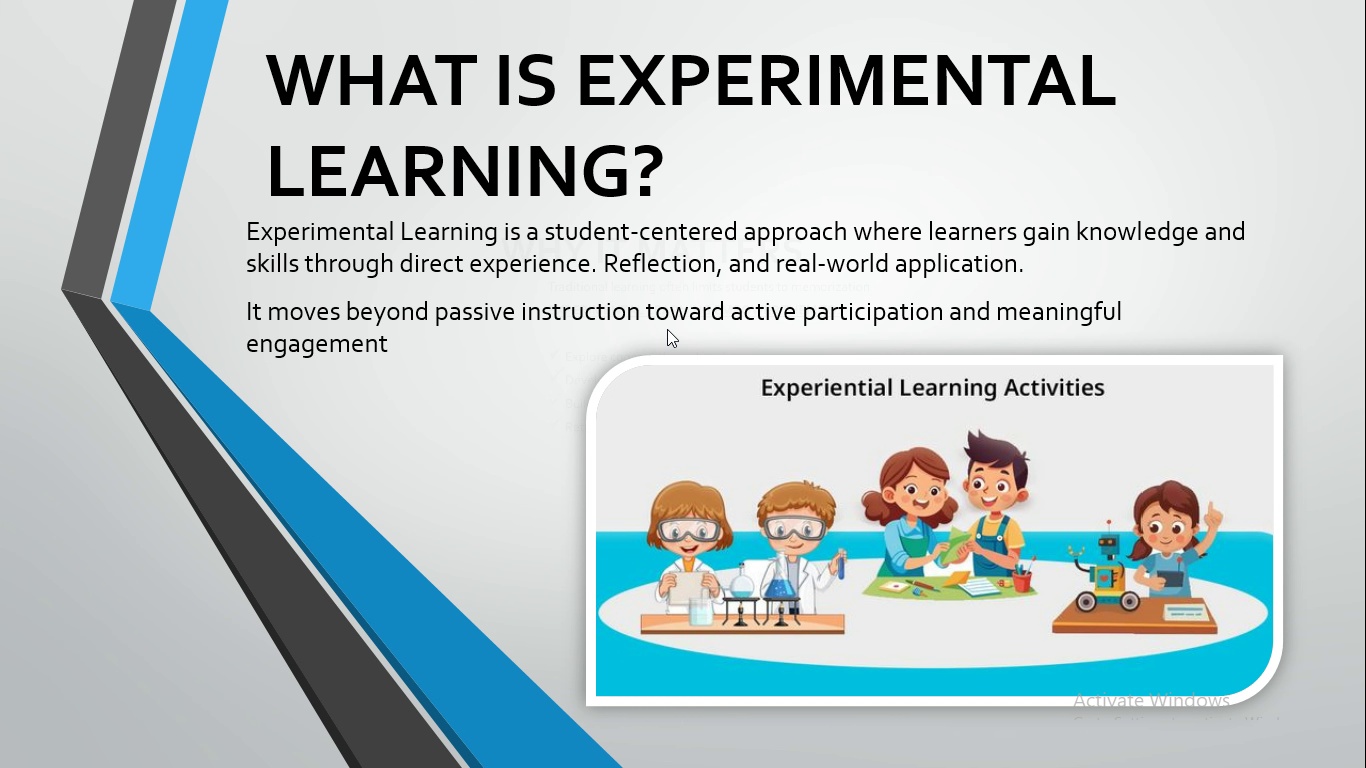 
left_click([667, 329])
 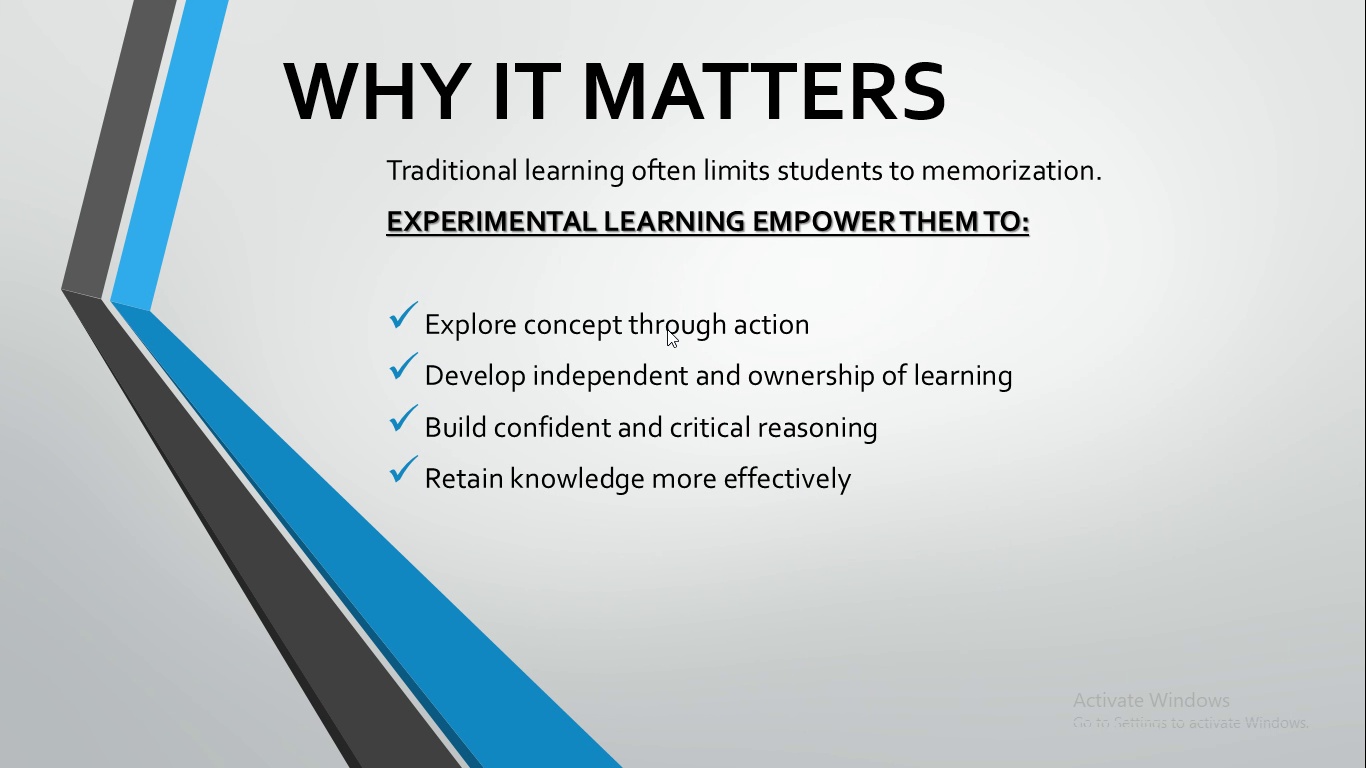 
wait(5.8)
 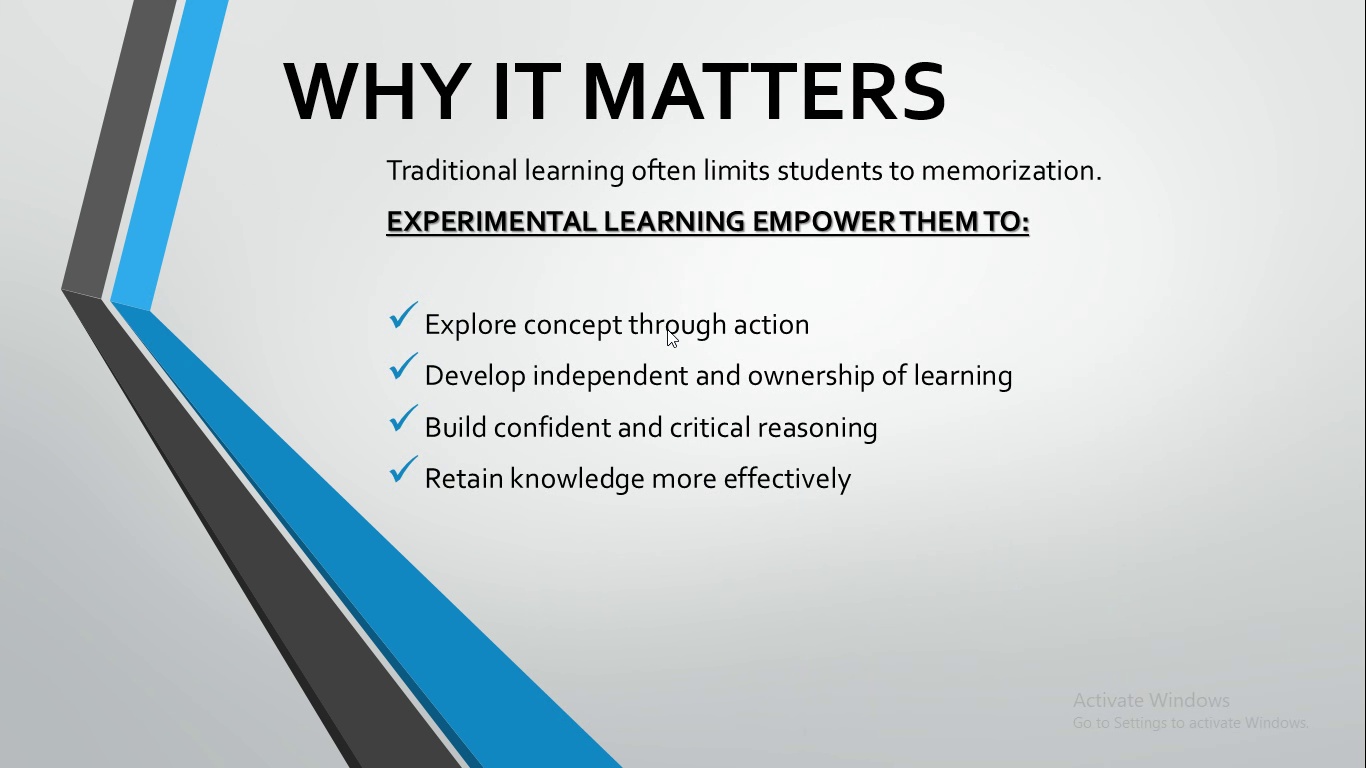 
left_click([667, 329])
 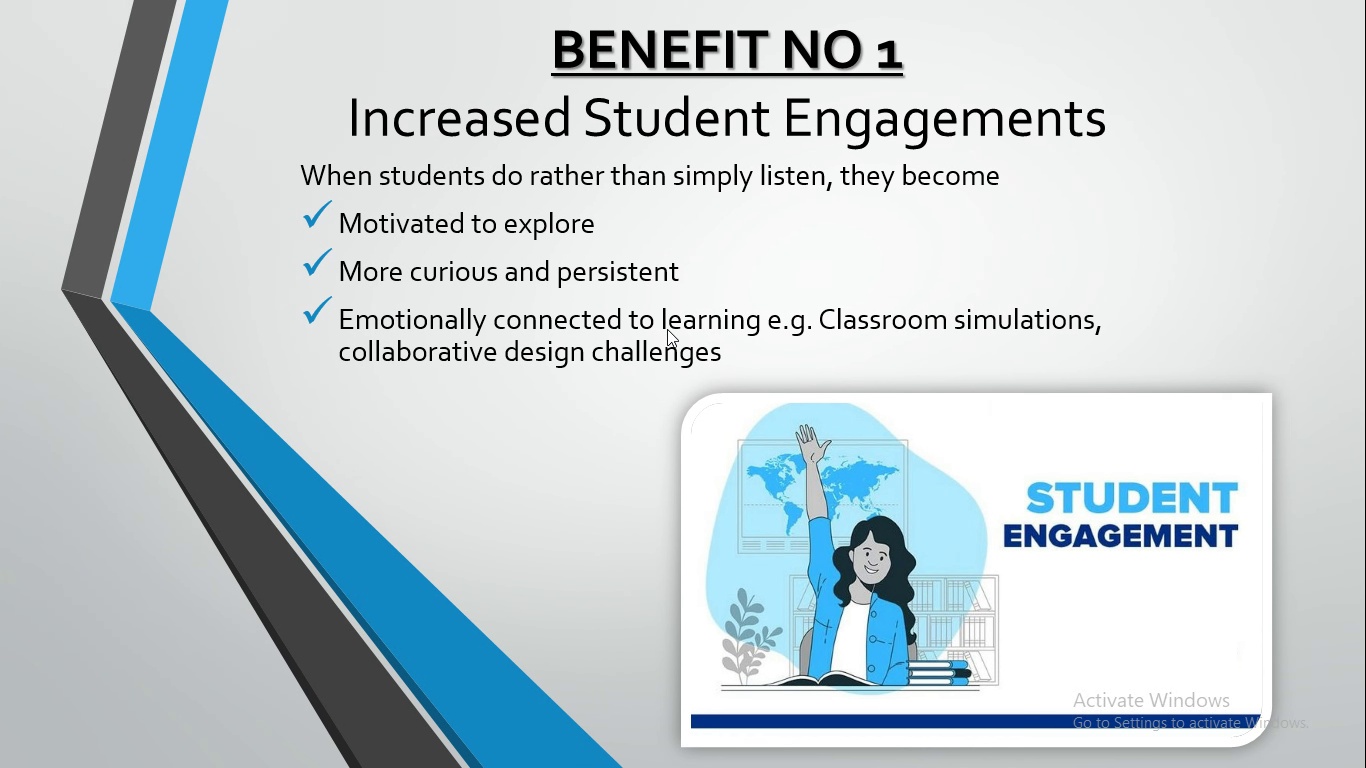 
left_click([667, 329])
 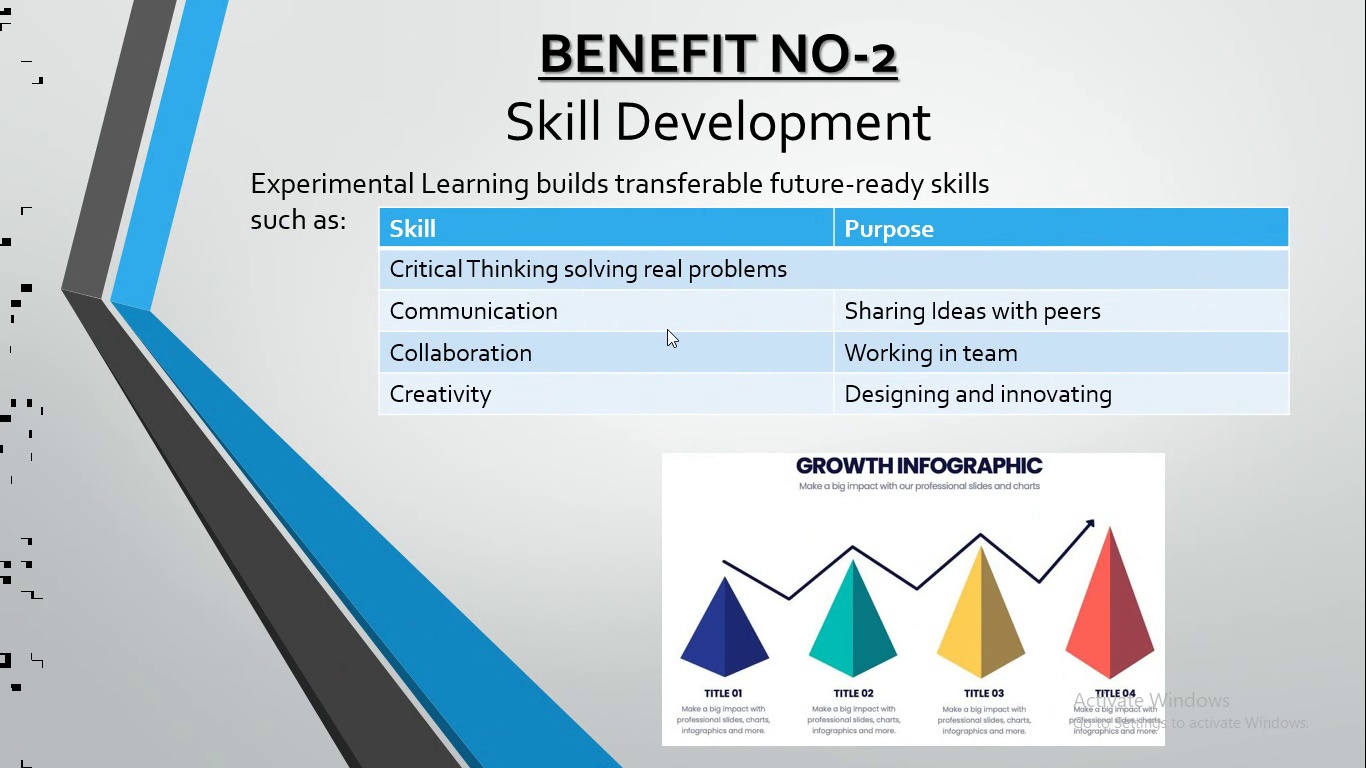 
left_click([667, 329])
 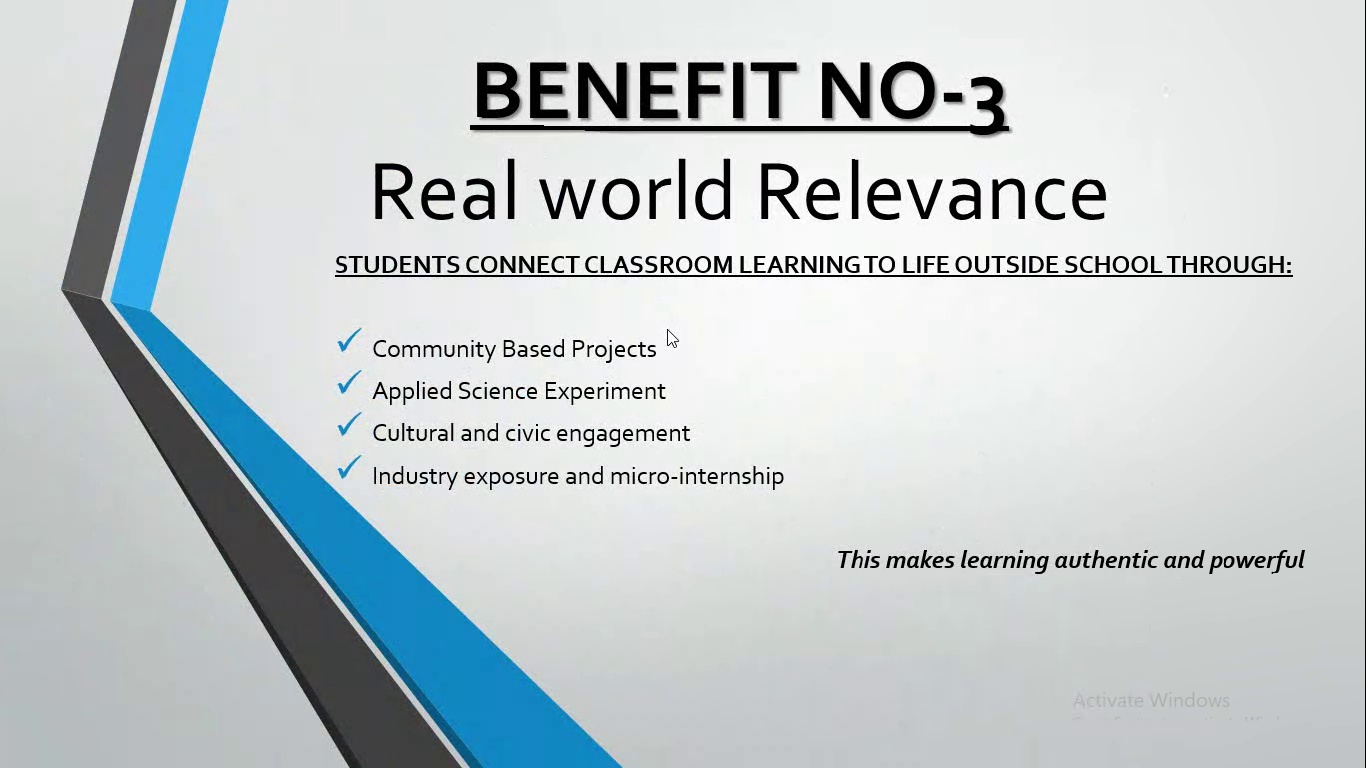 
wait(6.06)
 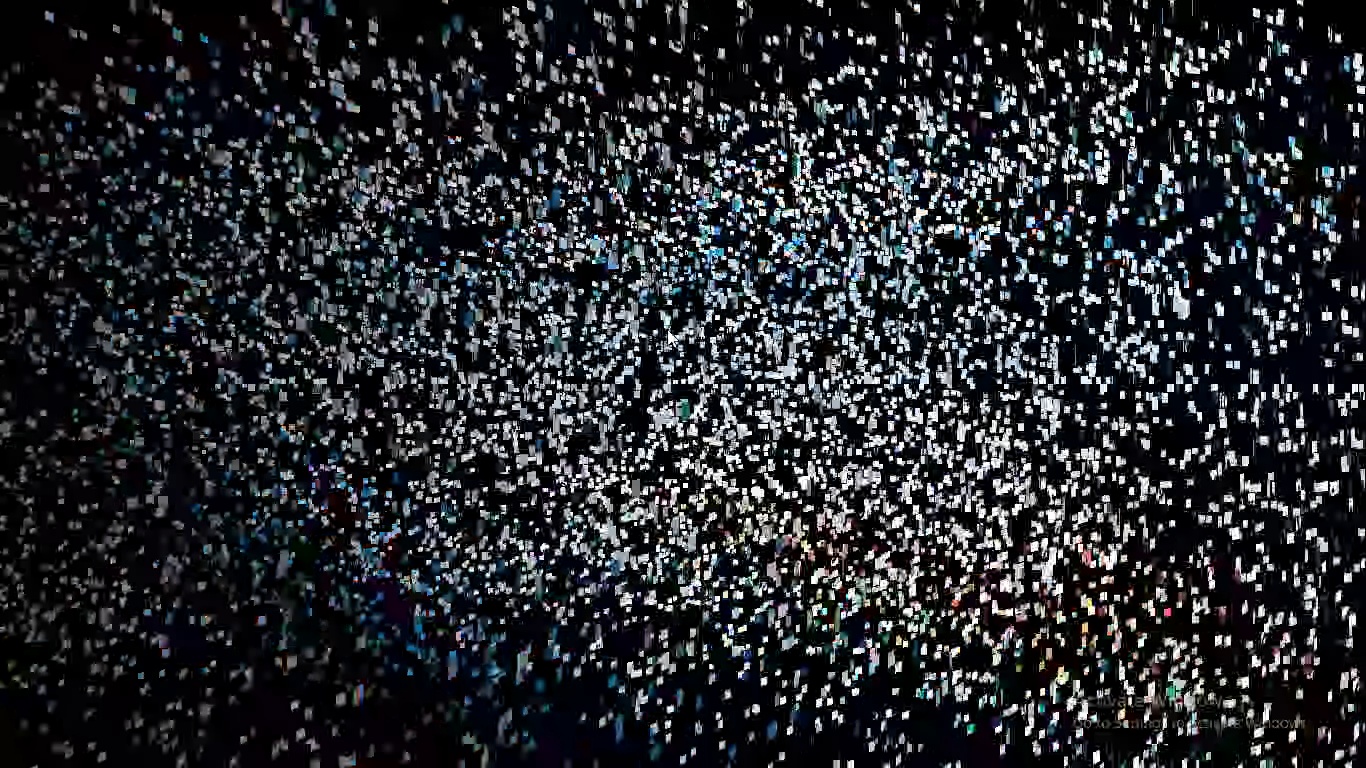 
left_click([667, 329])
 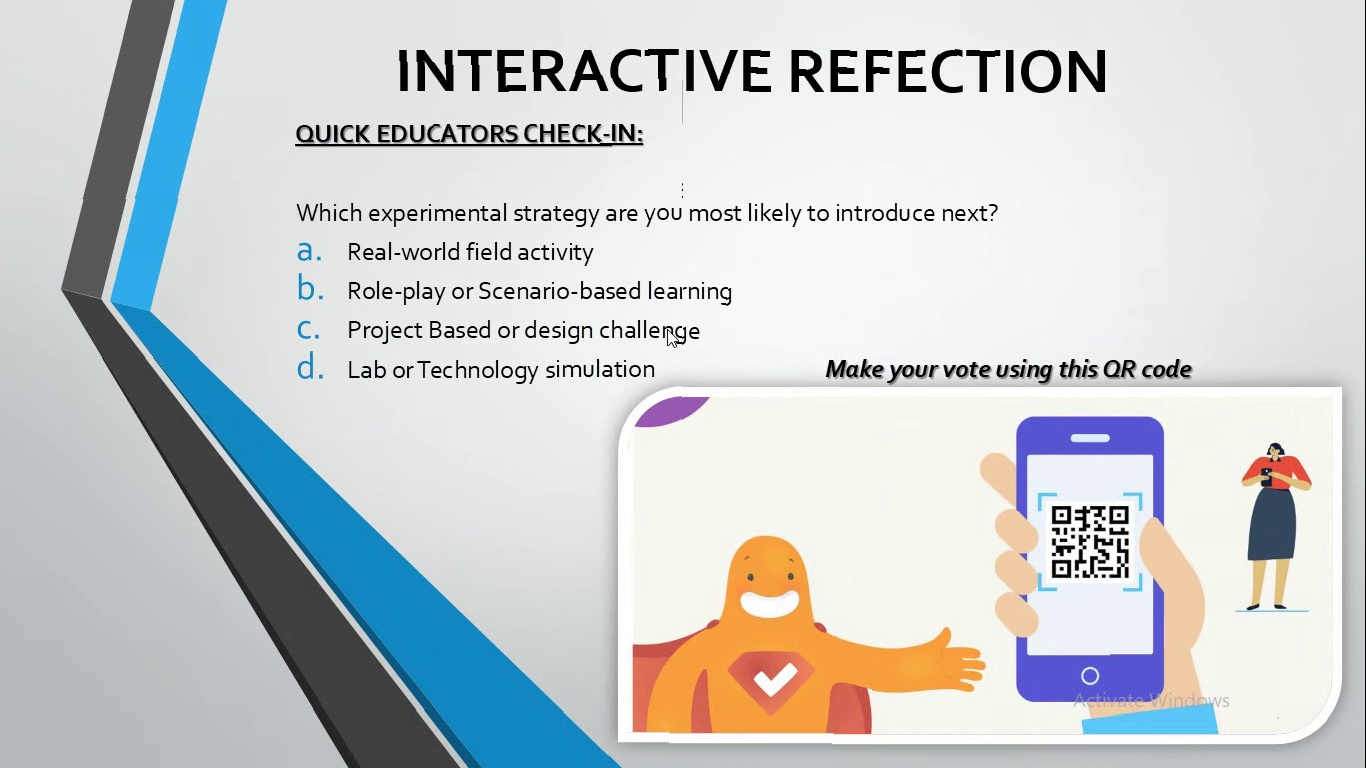 
left_click([667, 329])
 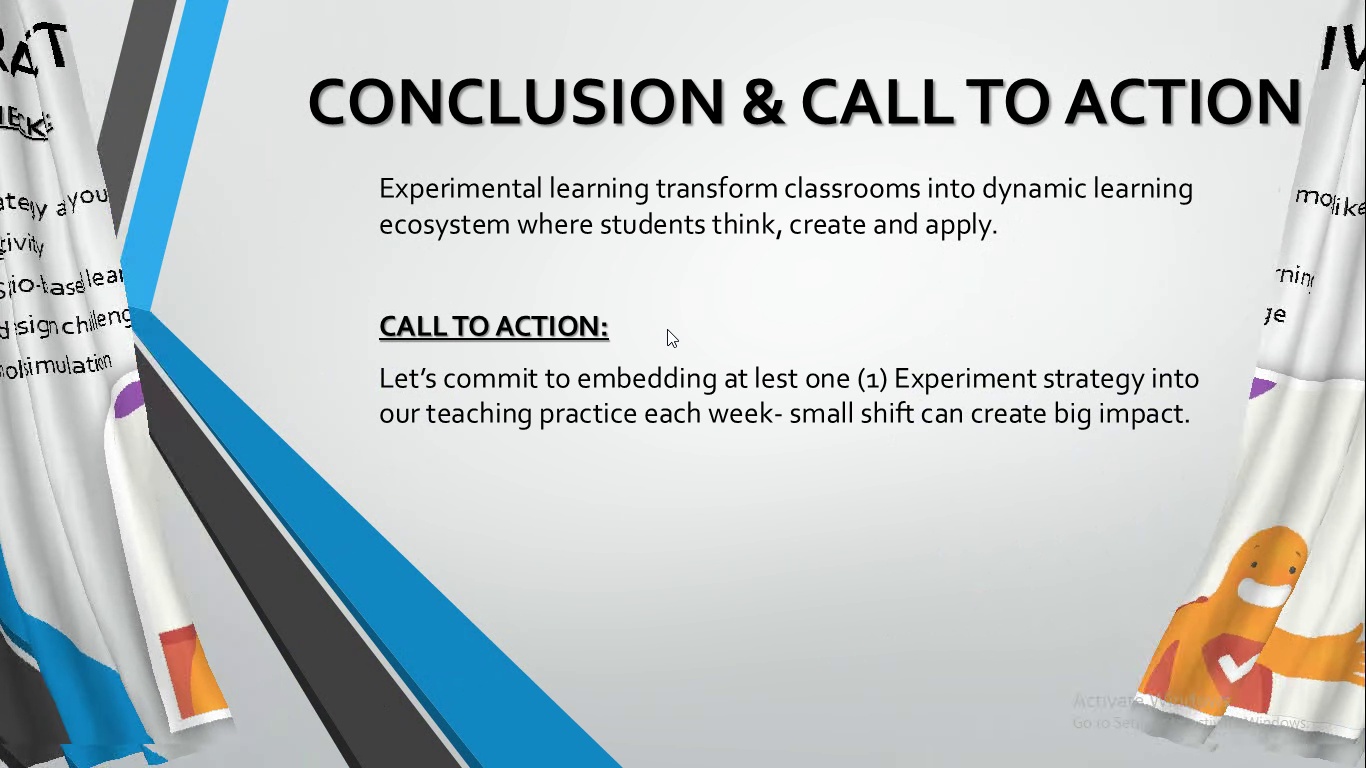 
wait(6.42)
 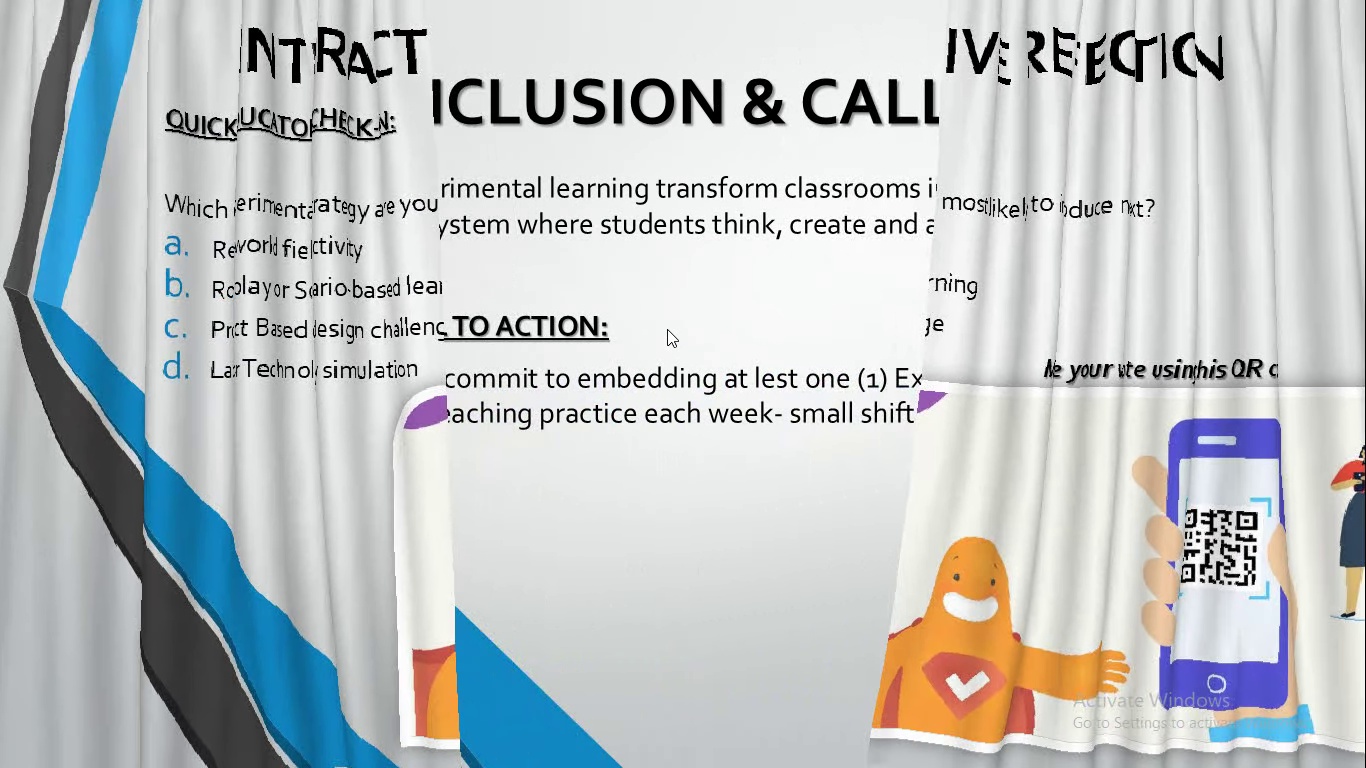 
left_click([667, 329])
 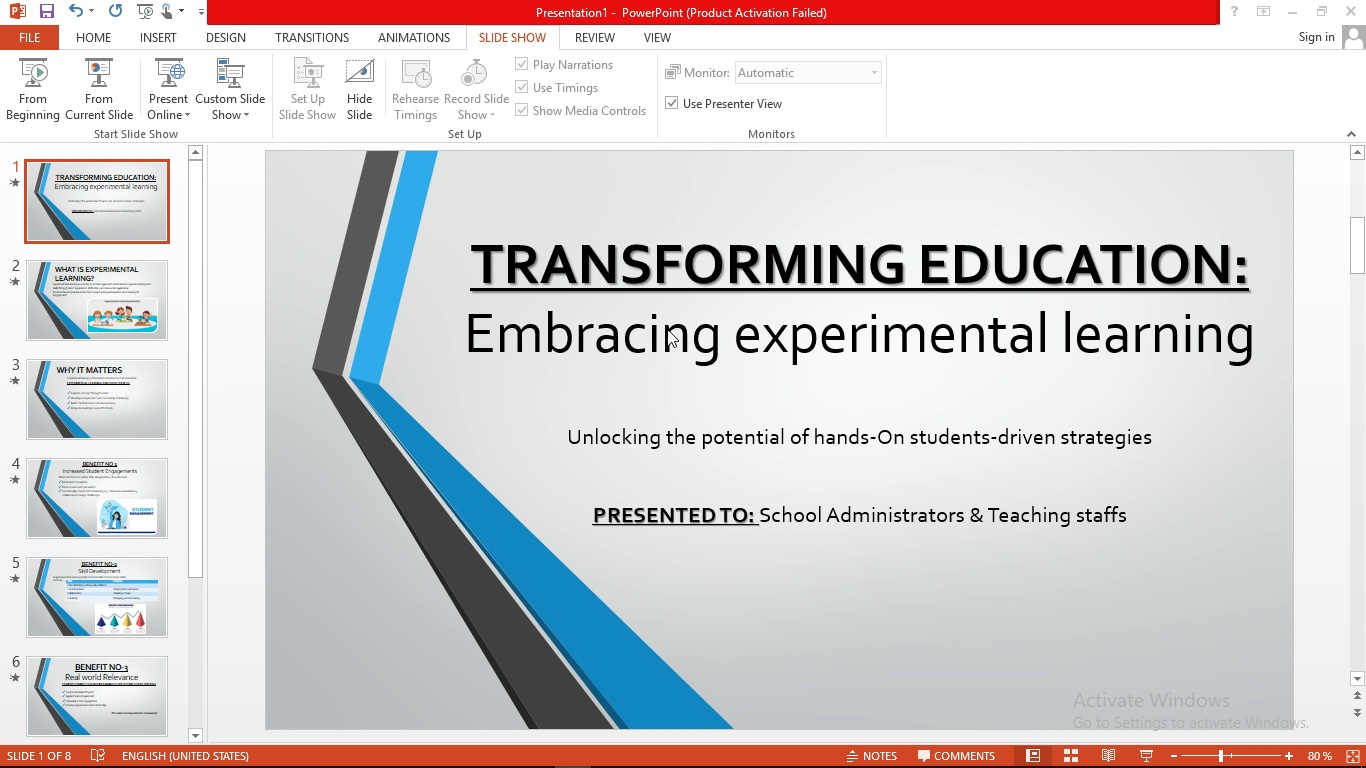 
left_click([667, 329])
 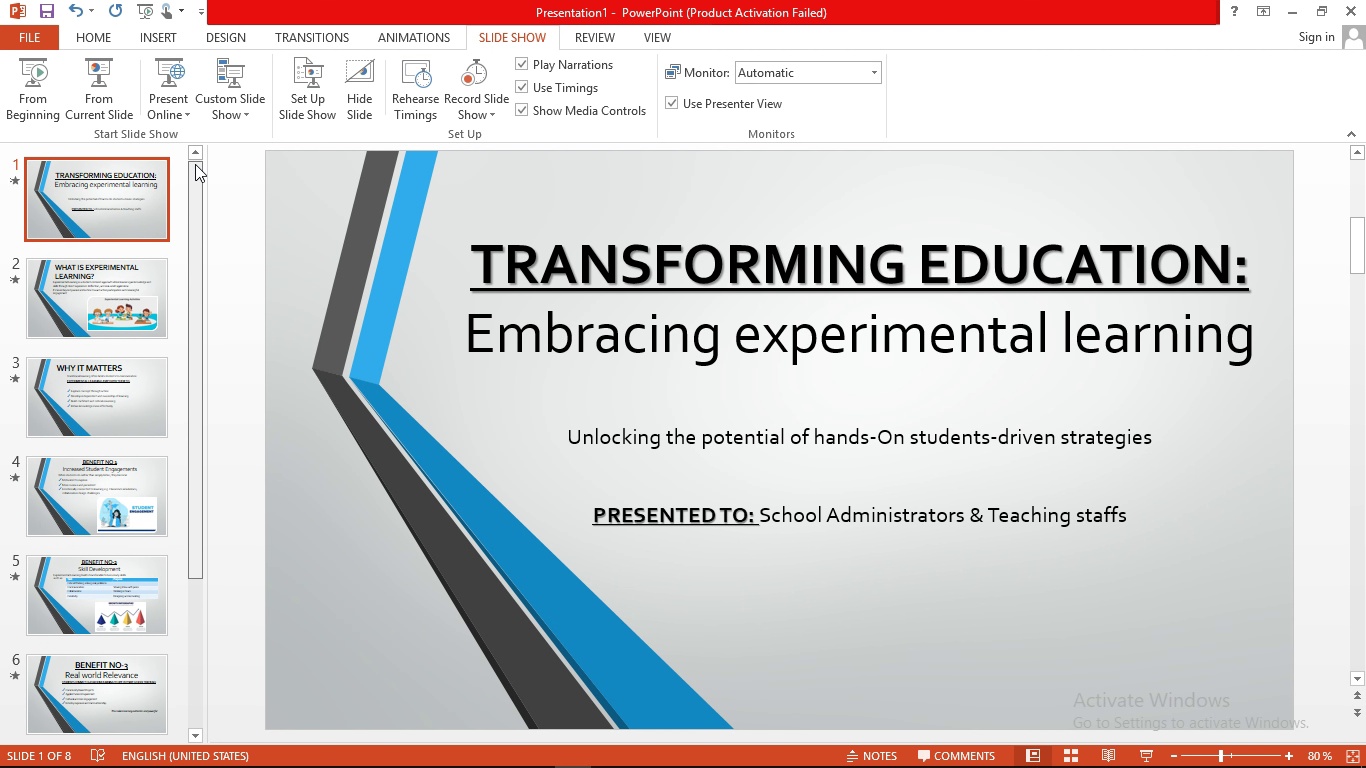 
wait(10.0)
 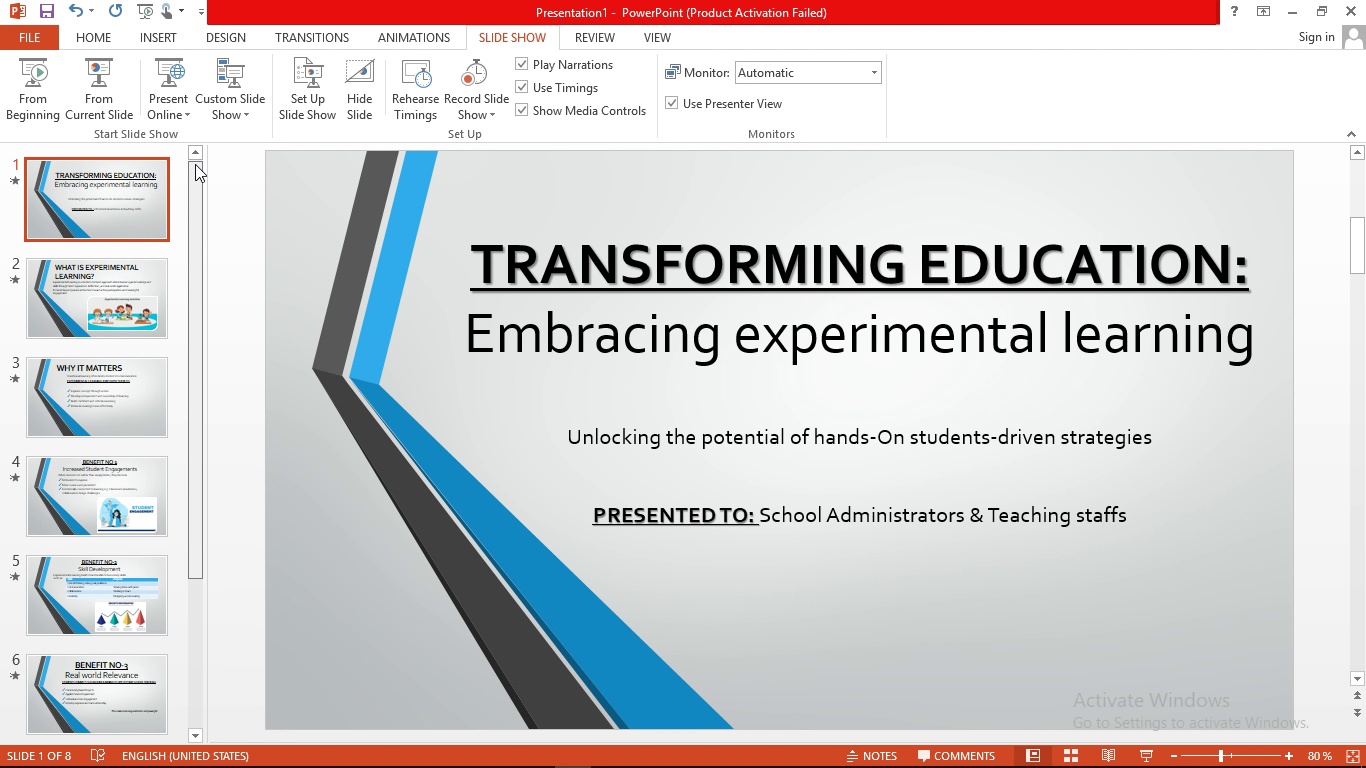 
left_click([113, 191])
 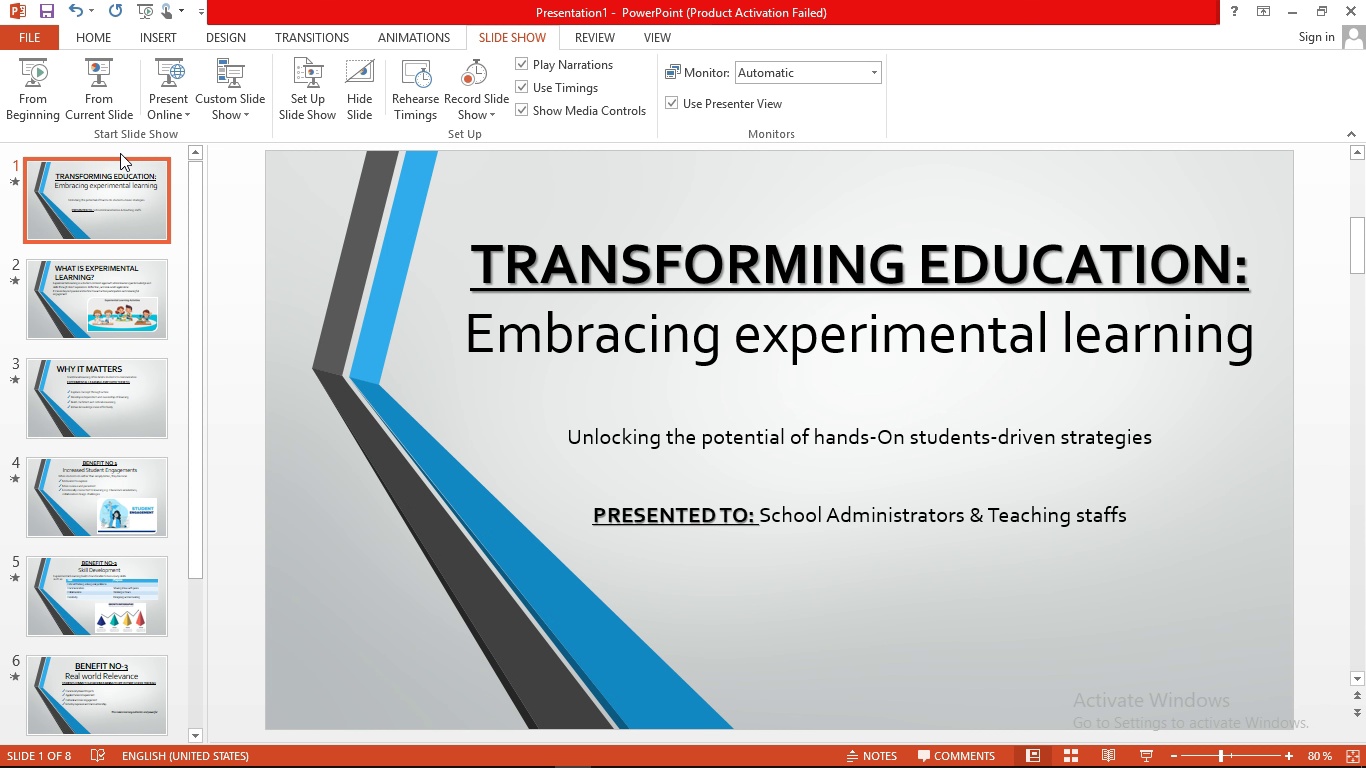 
wait(19.67)
 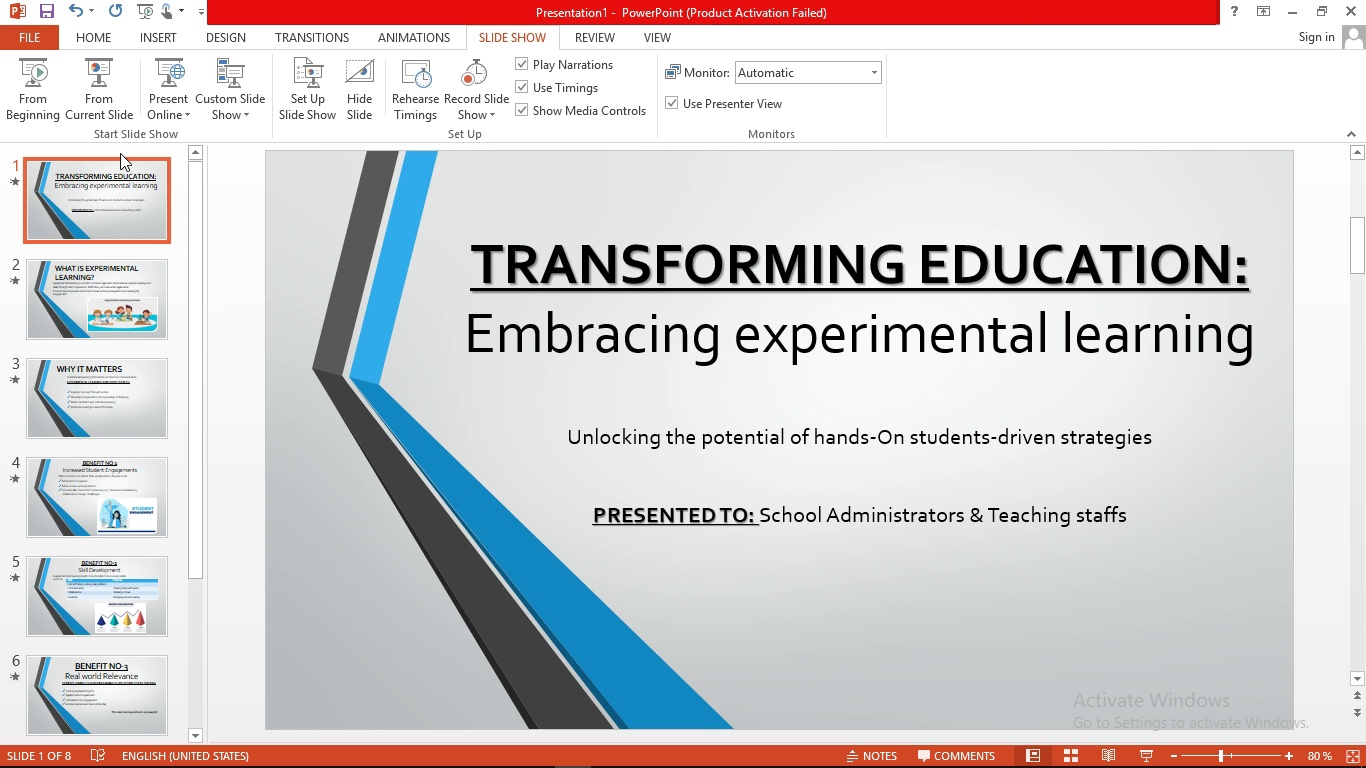 
mouse_move([111, 109])
 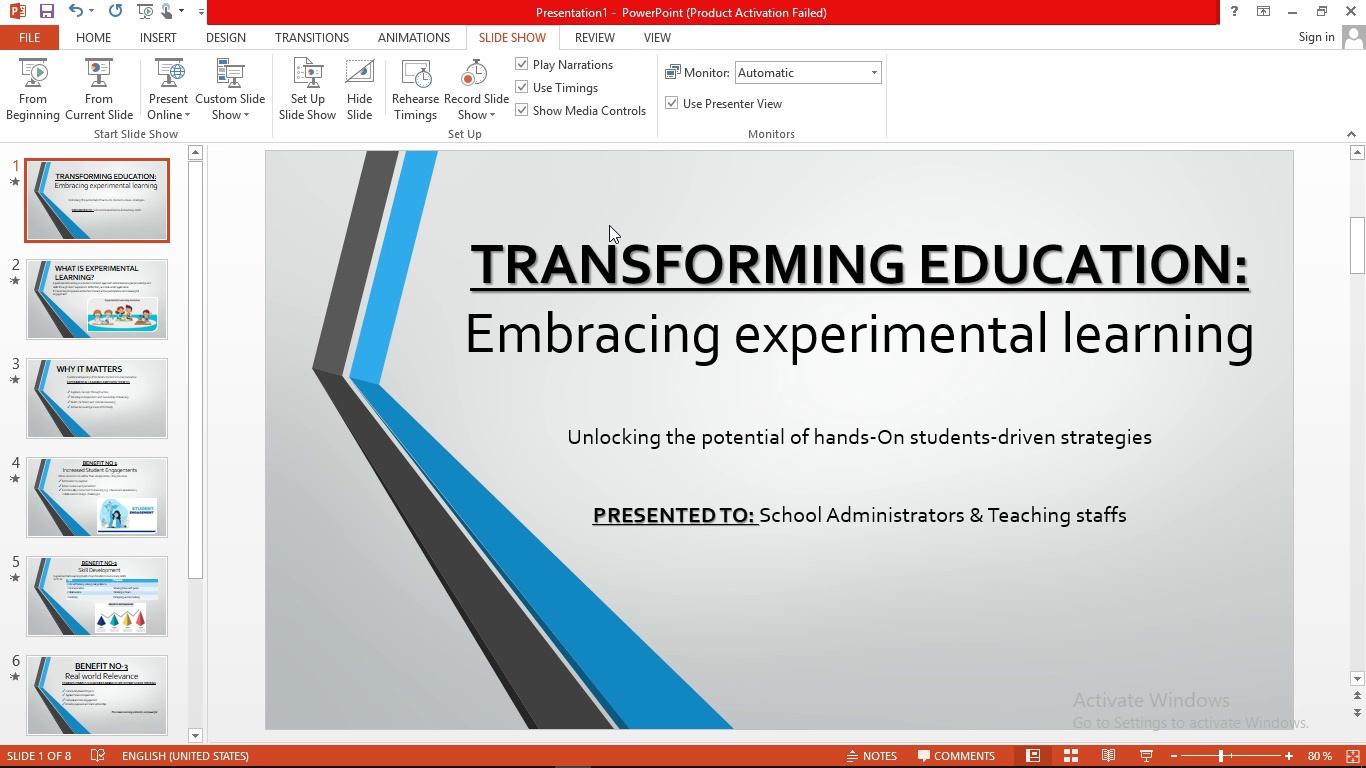 
wait(29.02)
 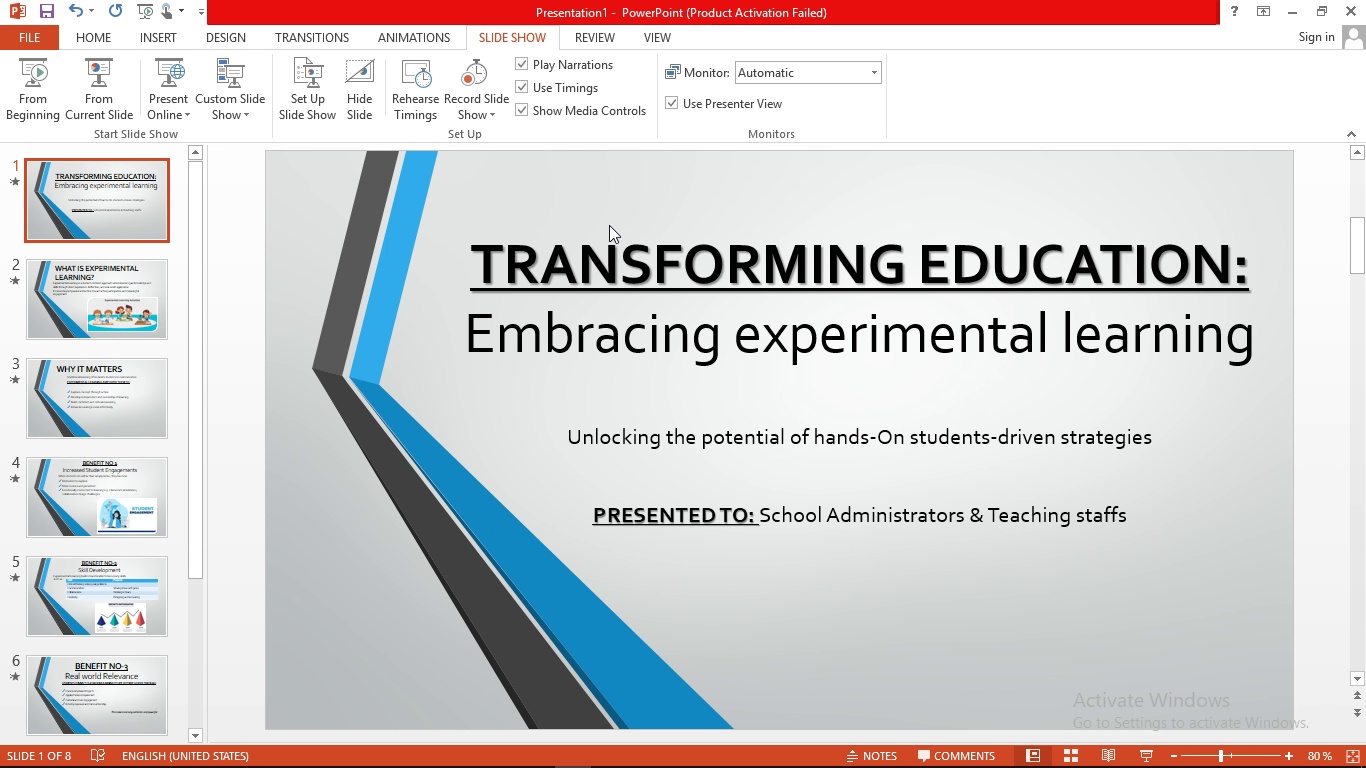 
left_click([425, 38])
 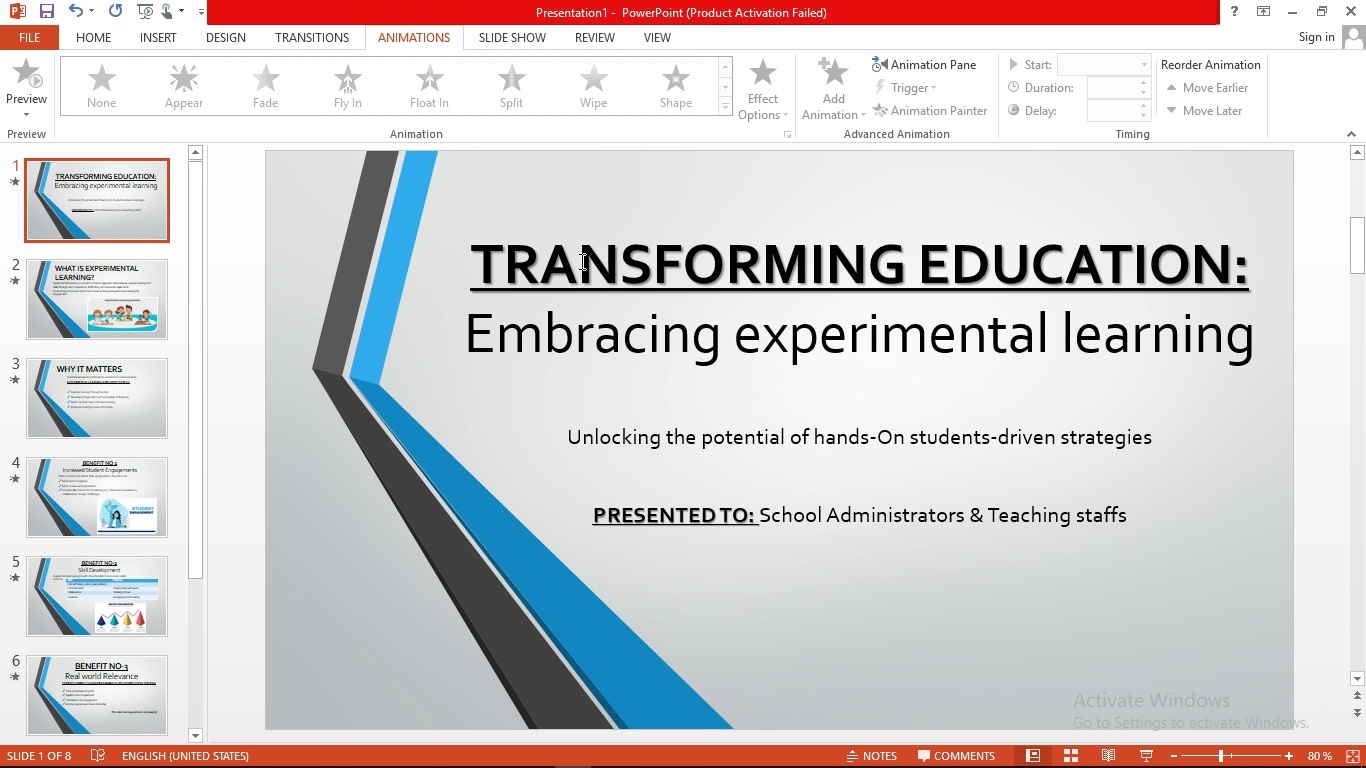 
left_click([580, 261])
 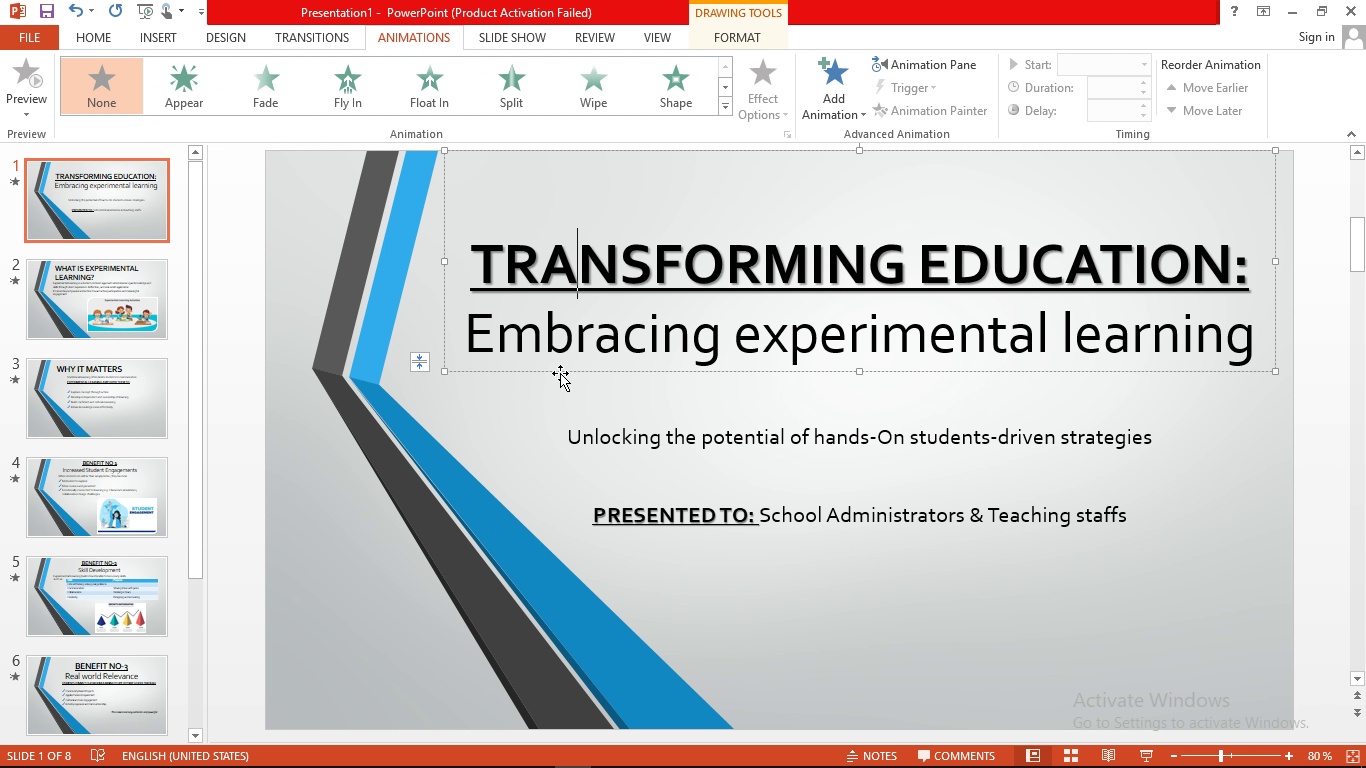 
left_click([560, 371])
 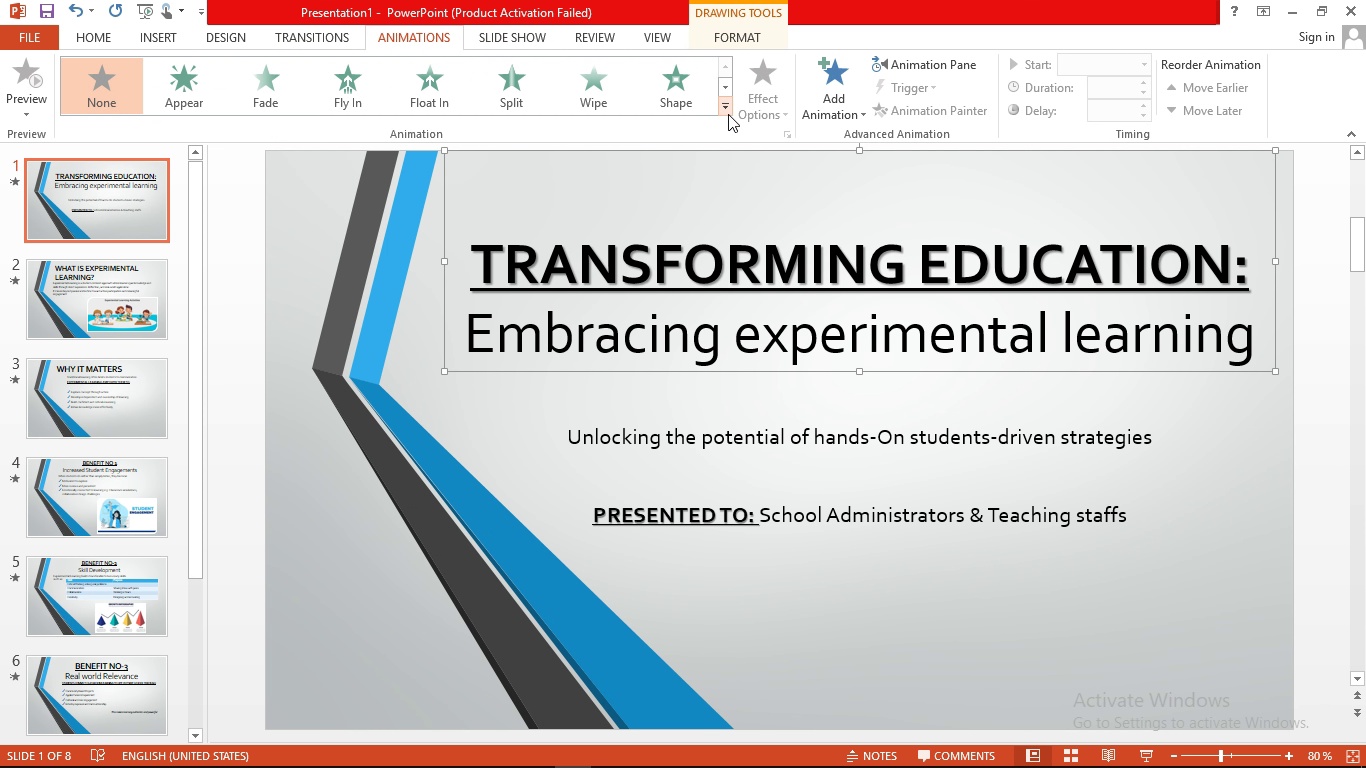 
left_click([728, 114])
 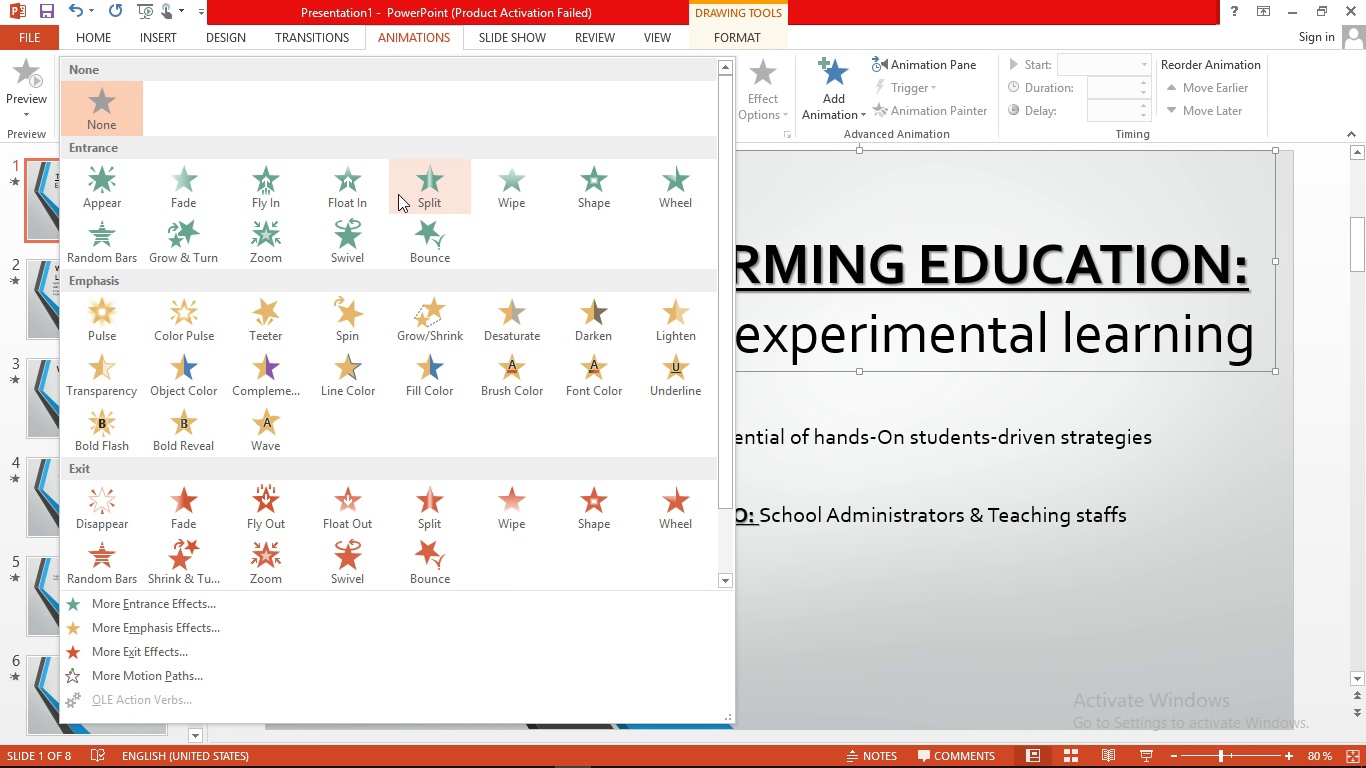 
left_click([419, 232])
 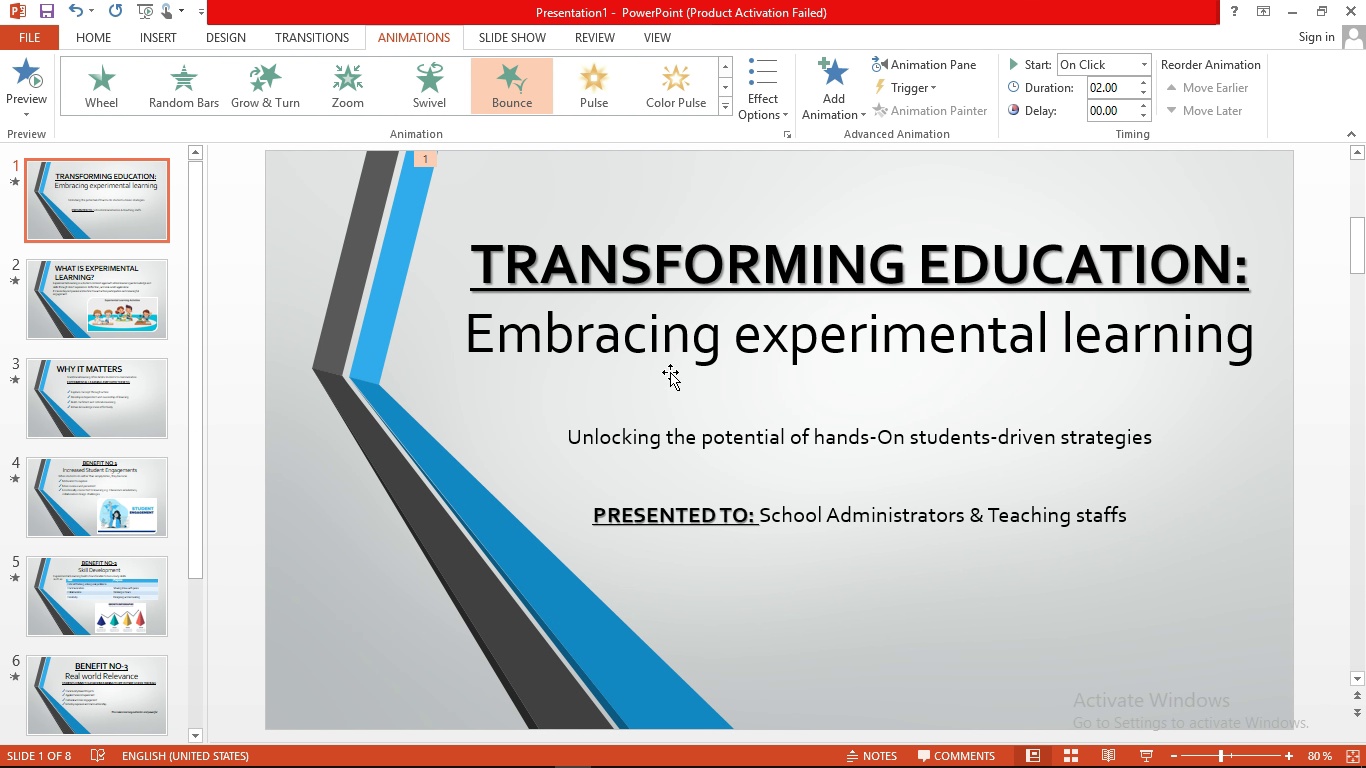 
left_click([736, 445])
 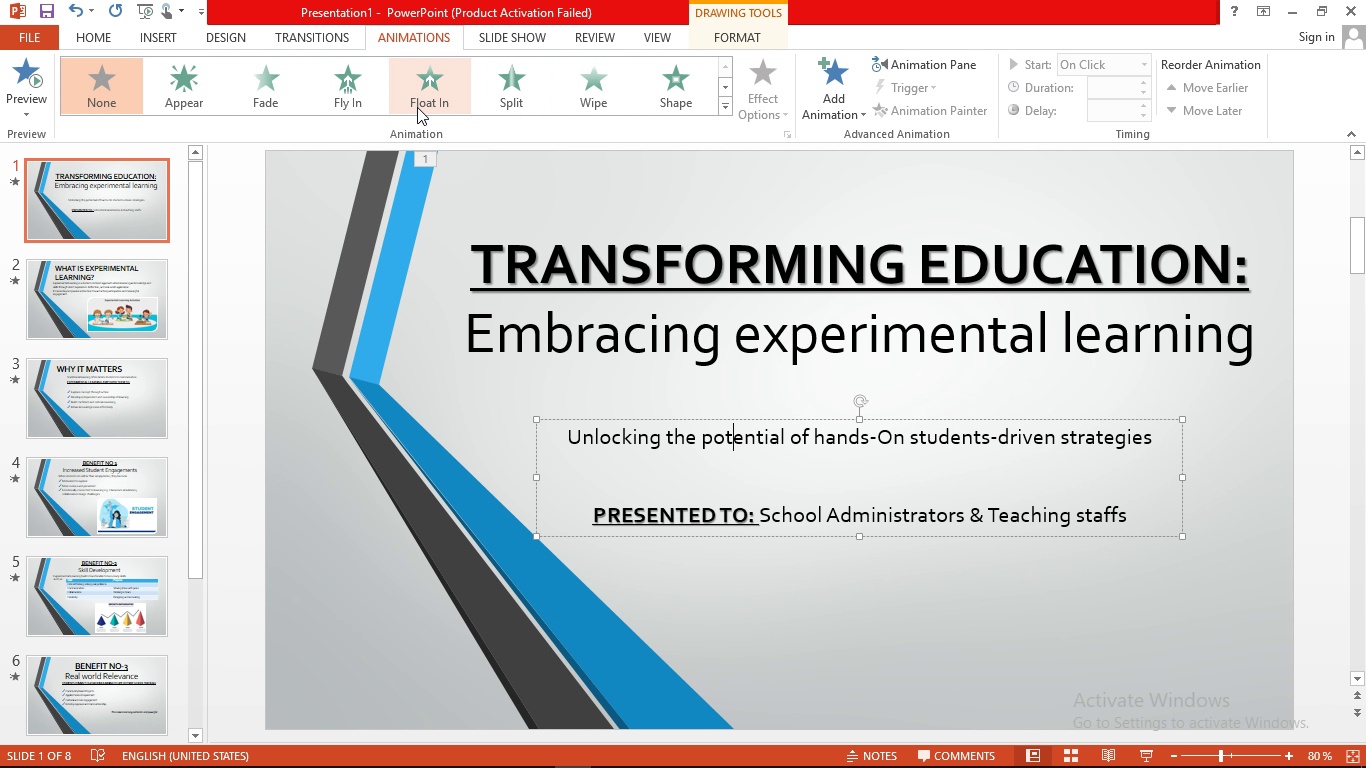 
left_click([417, 107])
 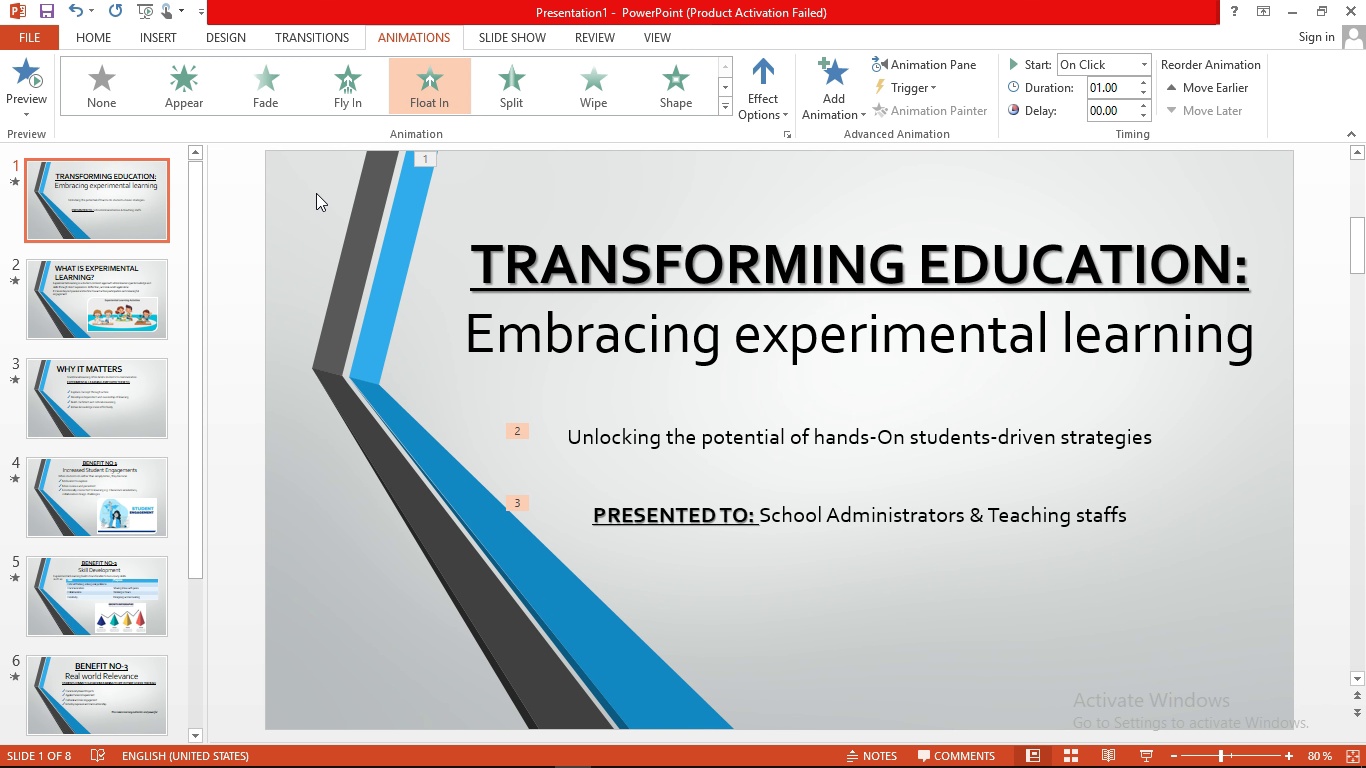 
left_click([133, 281])
 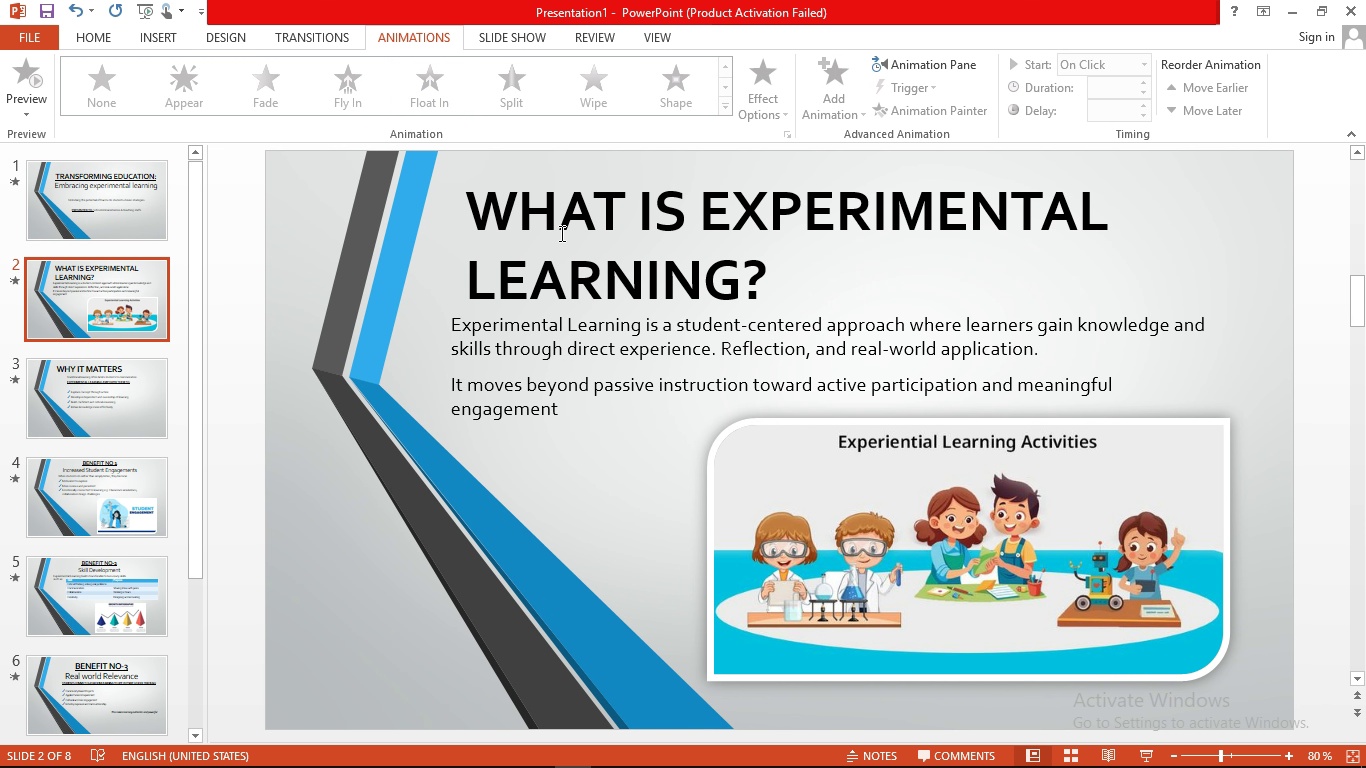 
left_click([560, 233])
 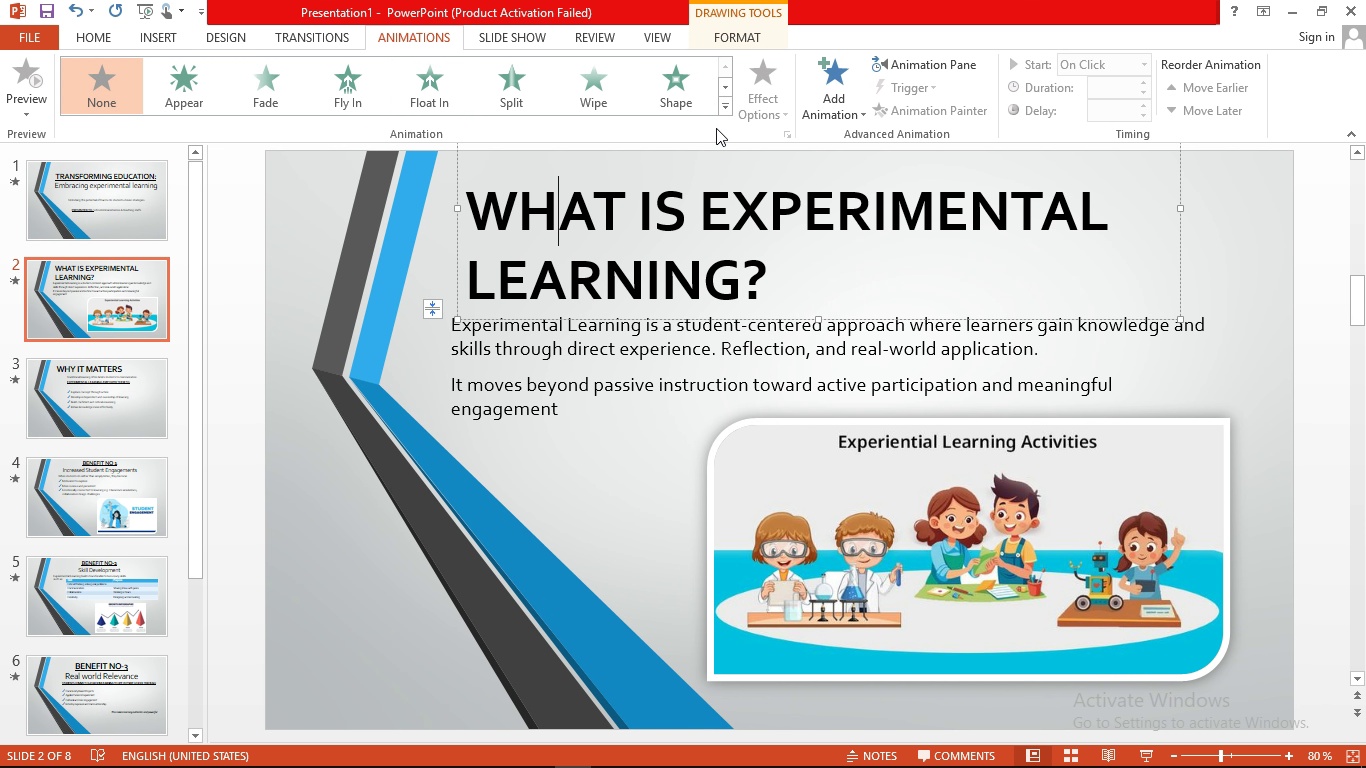 
left_click([725, 115])
 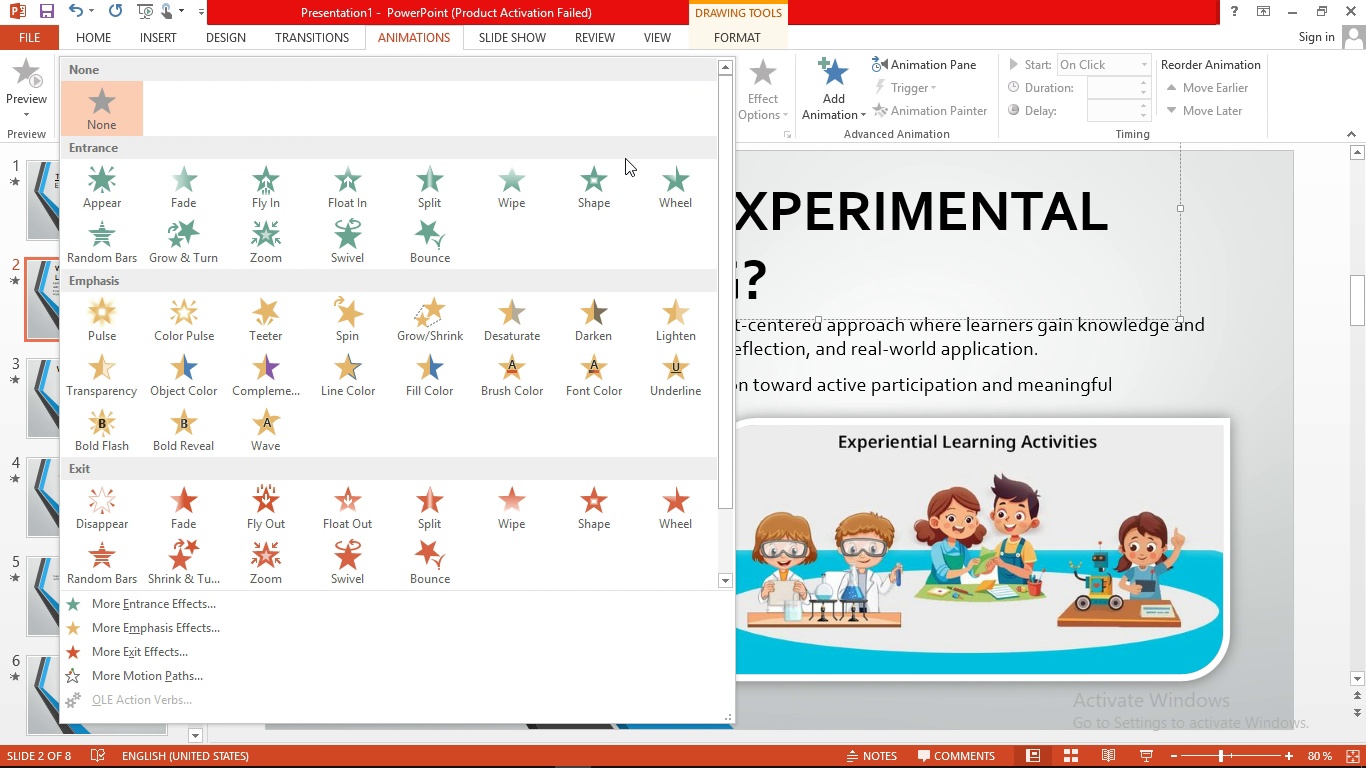 
left_click([436, 246])
 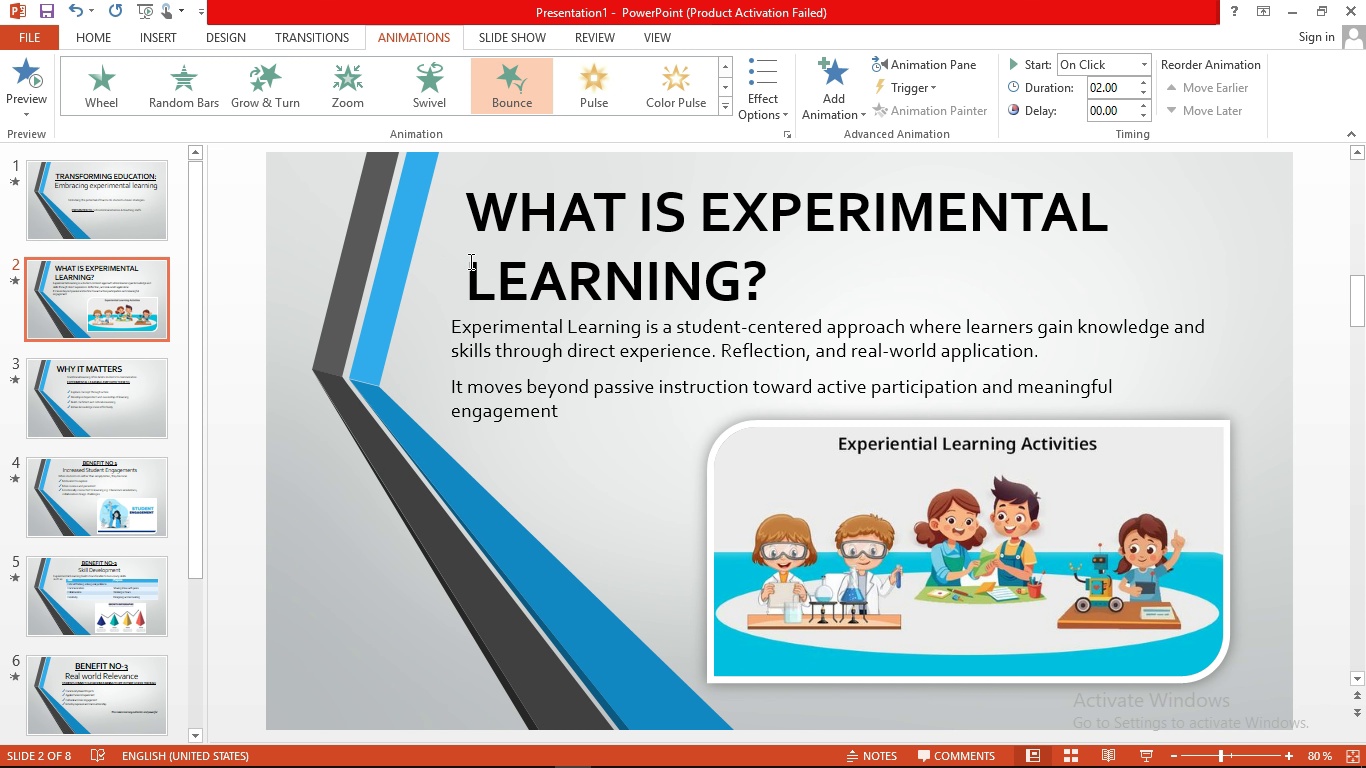 
left_click([539, 337])
 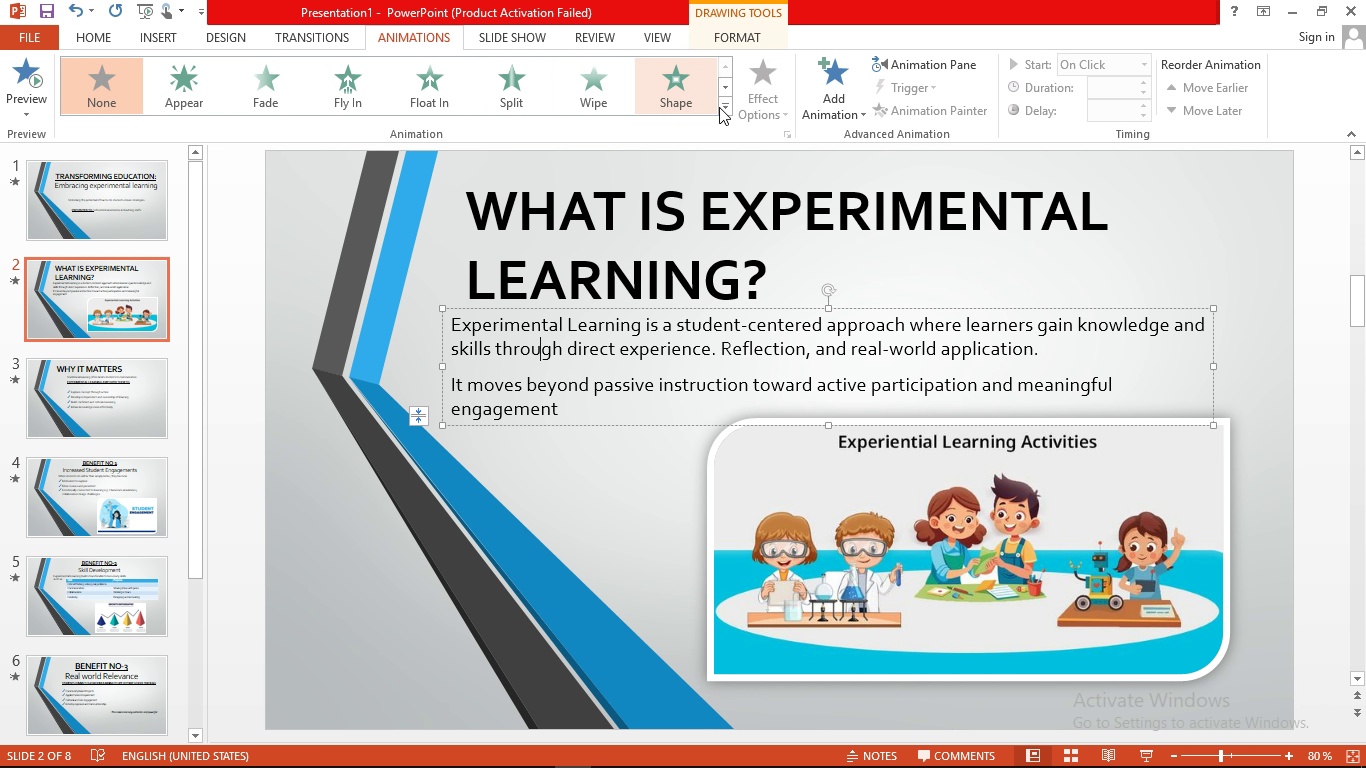 
left_click([720, 109])
 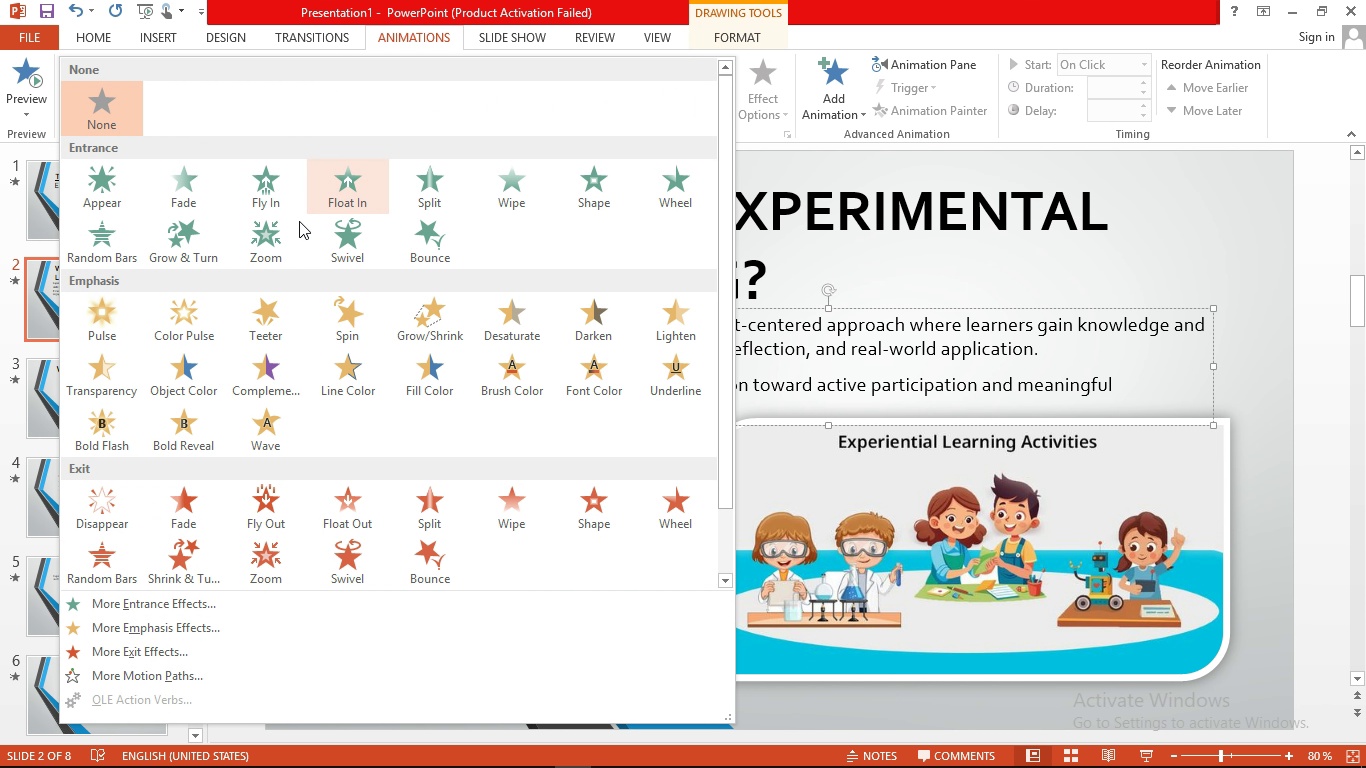 
left_click([200, 255])
 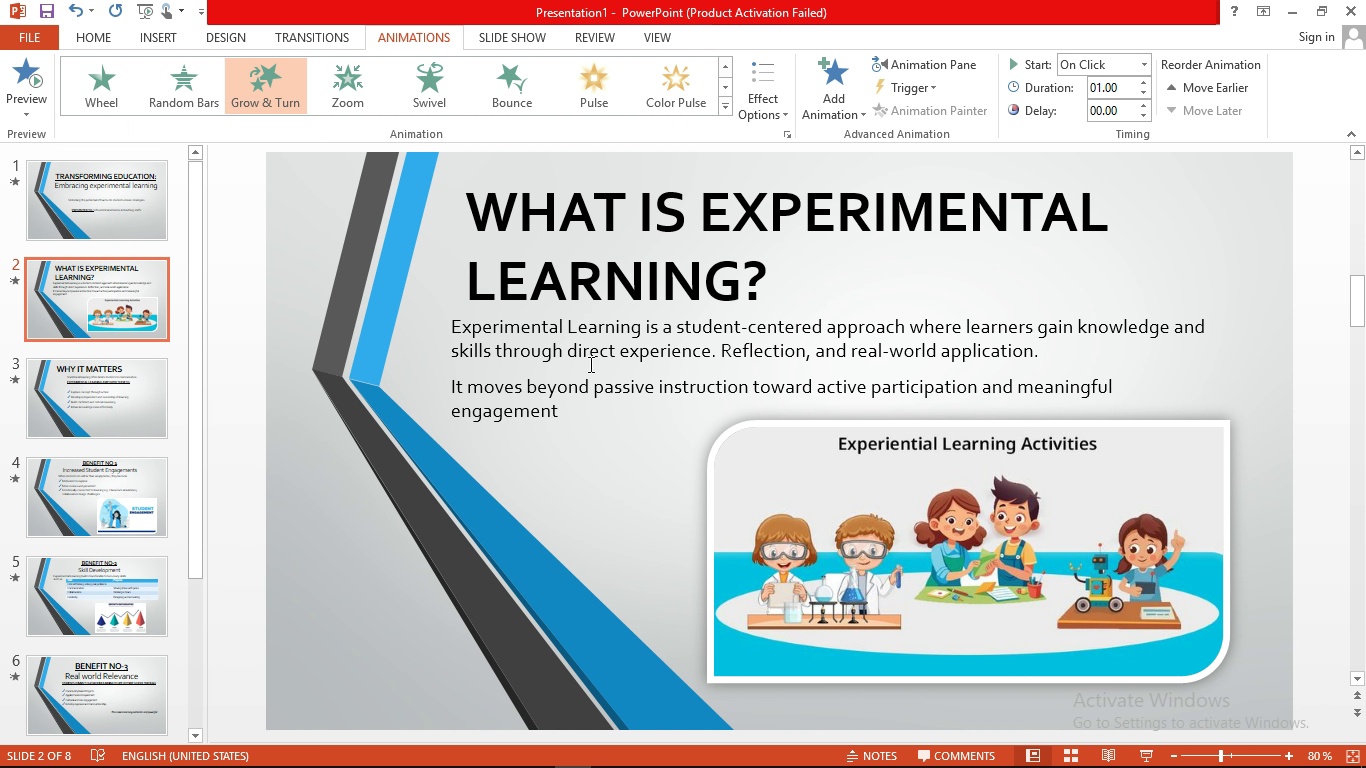 
left_click([745, 465])
 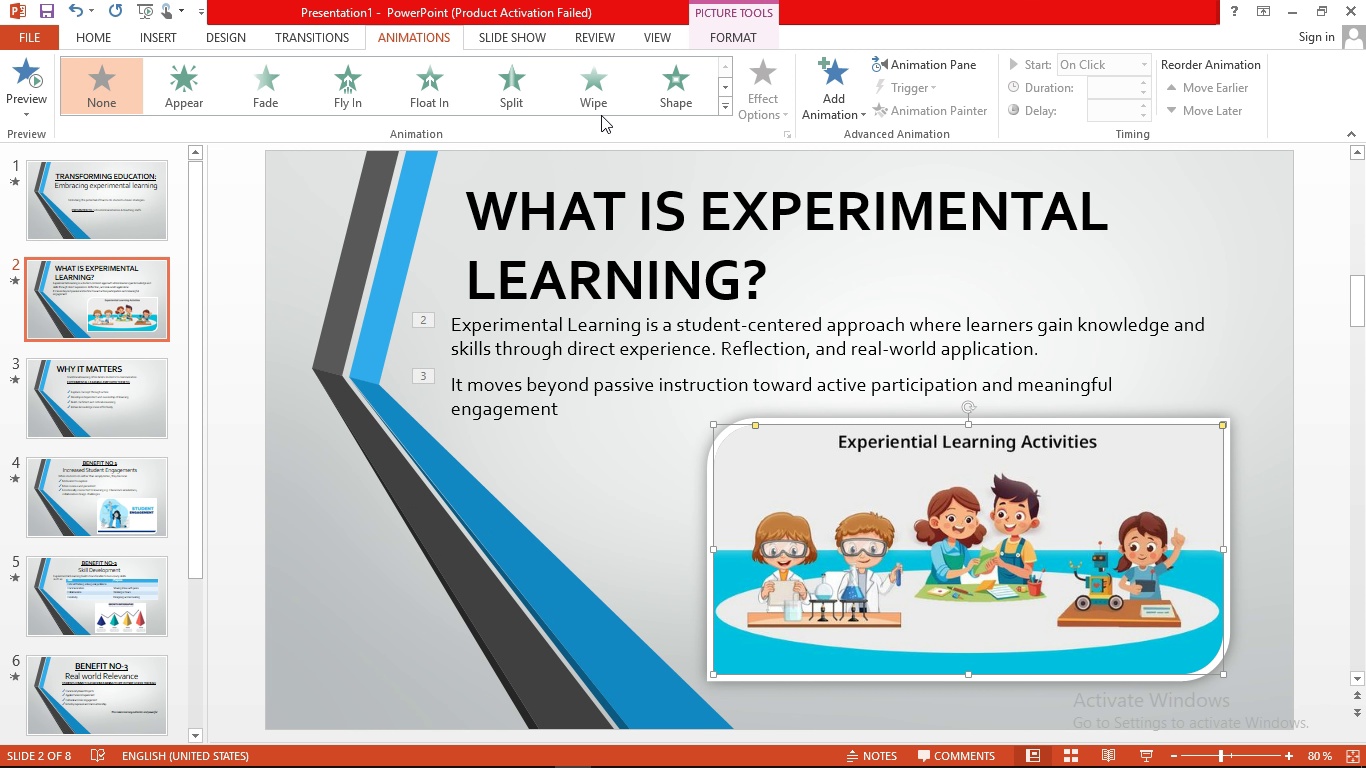 
left_click([599, 107])
 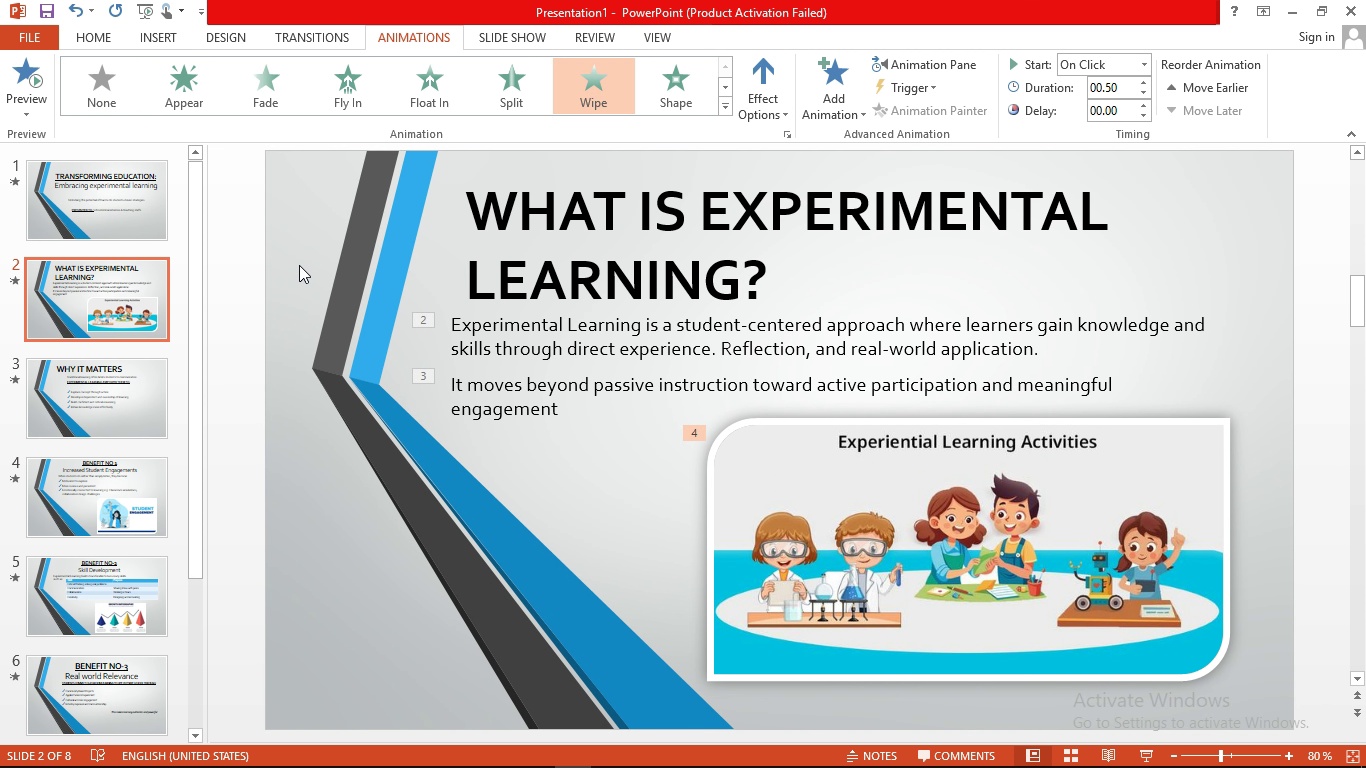 
left_click([124, 383])
 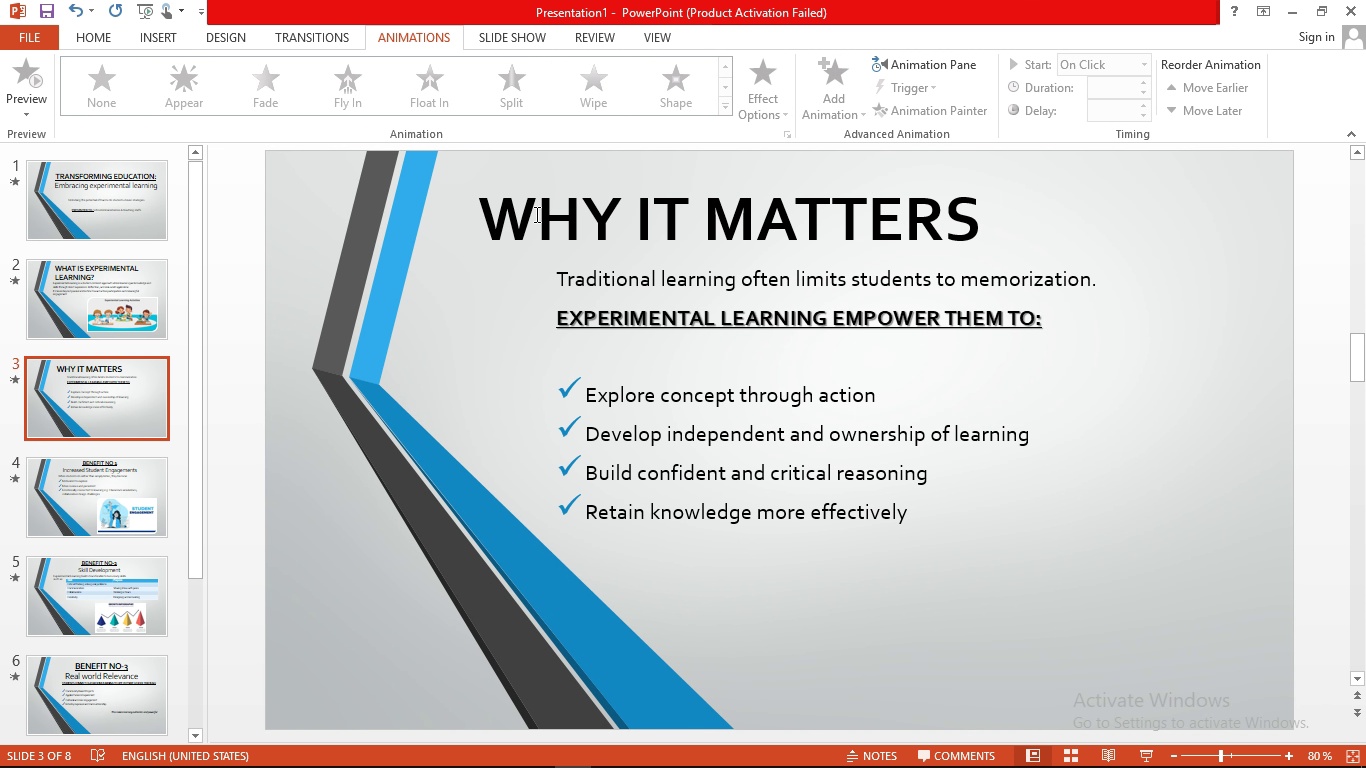 
left_click([535, 214])
 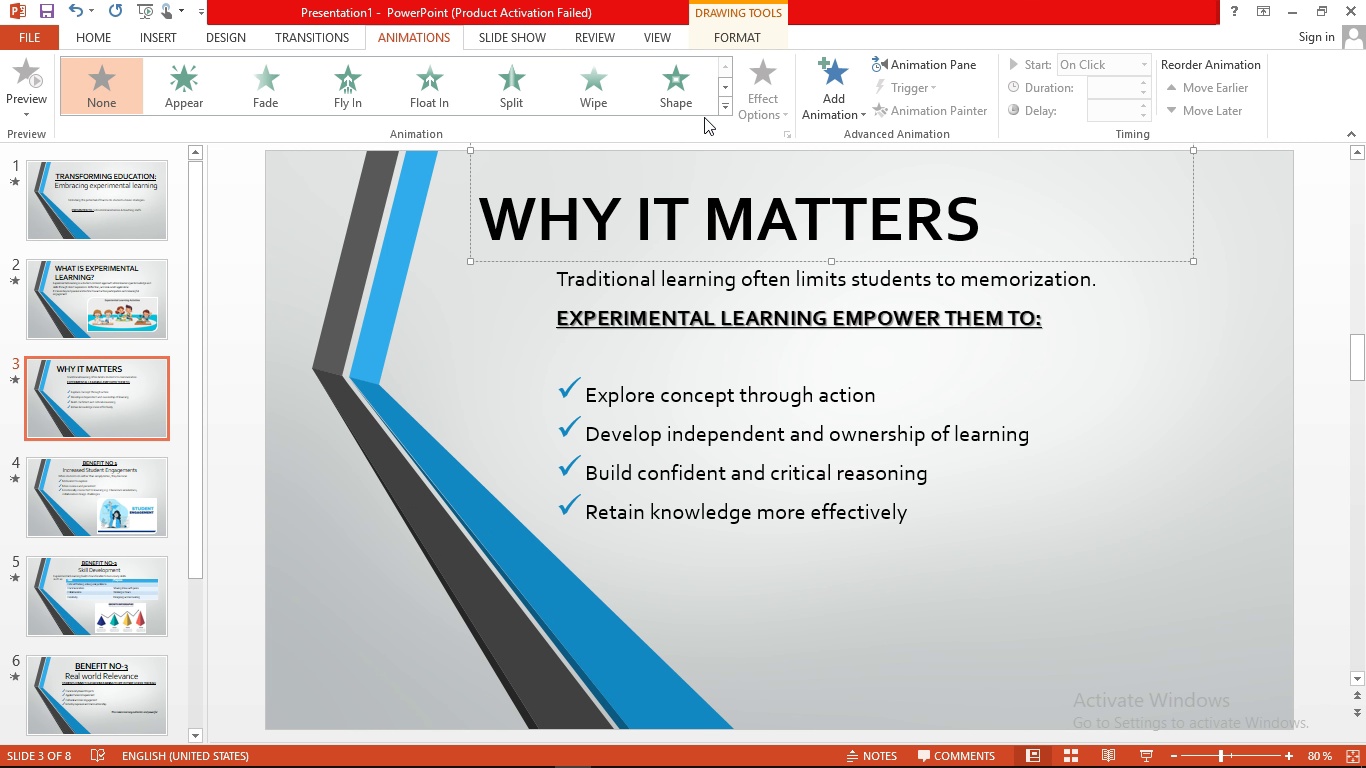 
left_click([723, 108])
 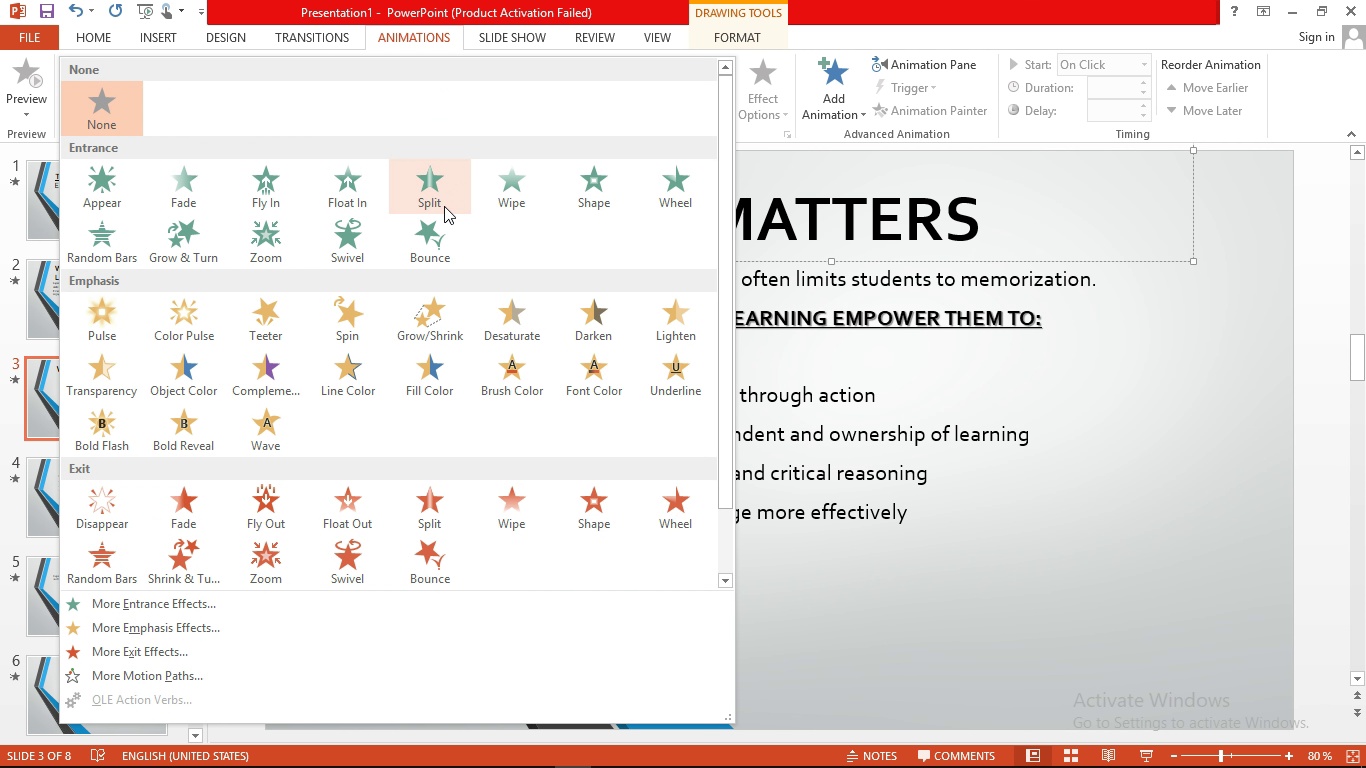 
left_click([442, 235])
 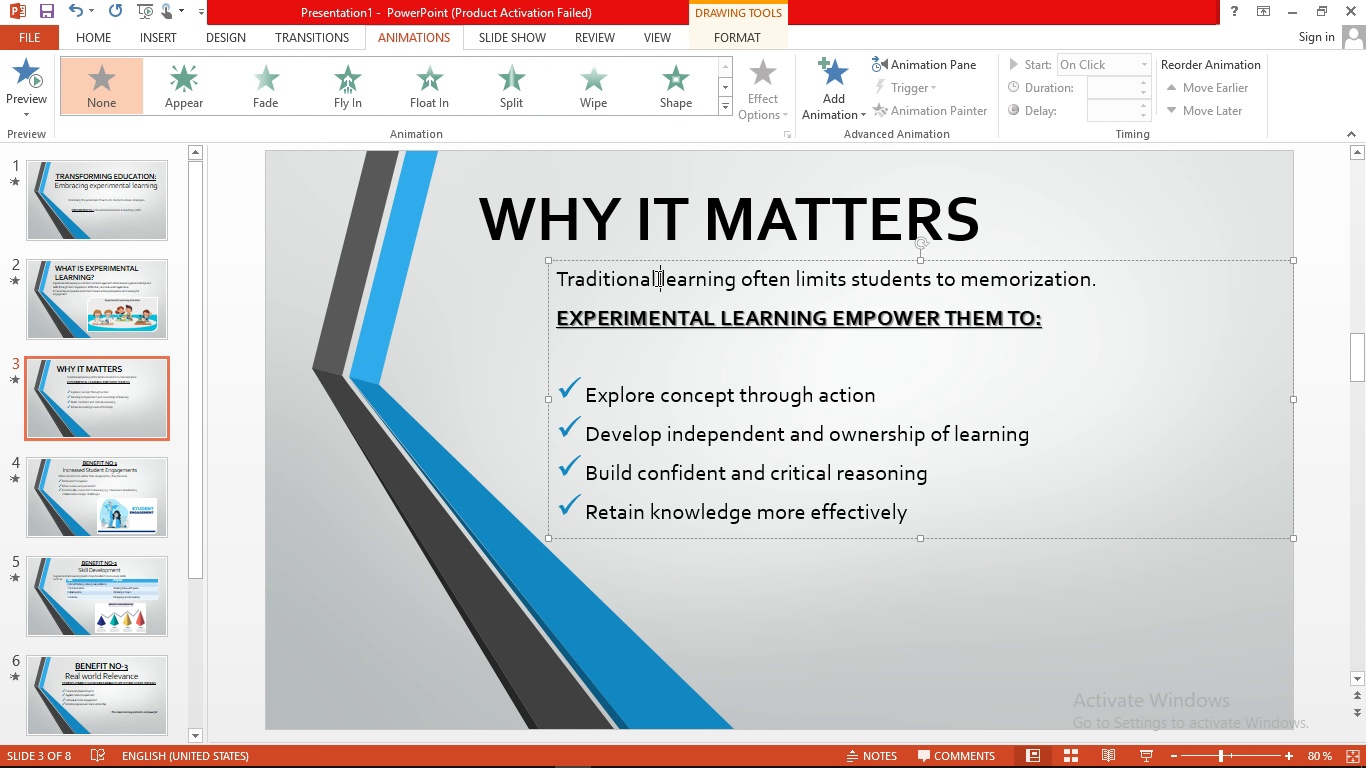 
wait(5.65)
 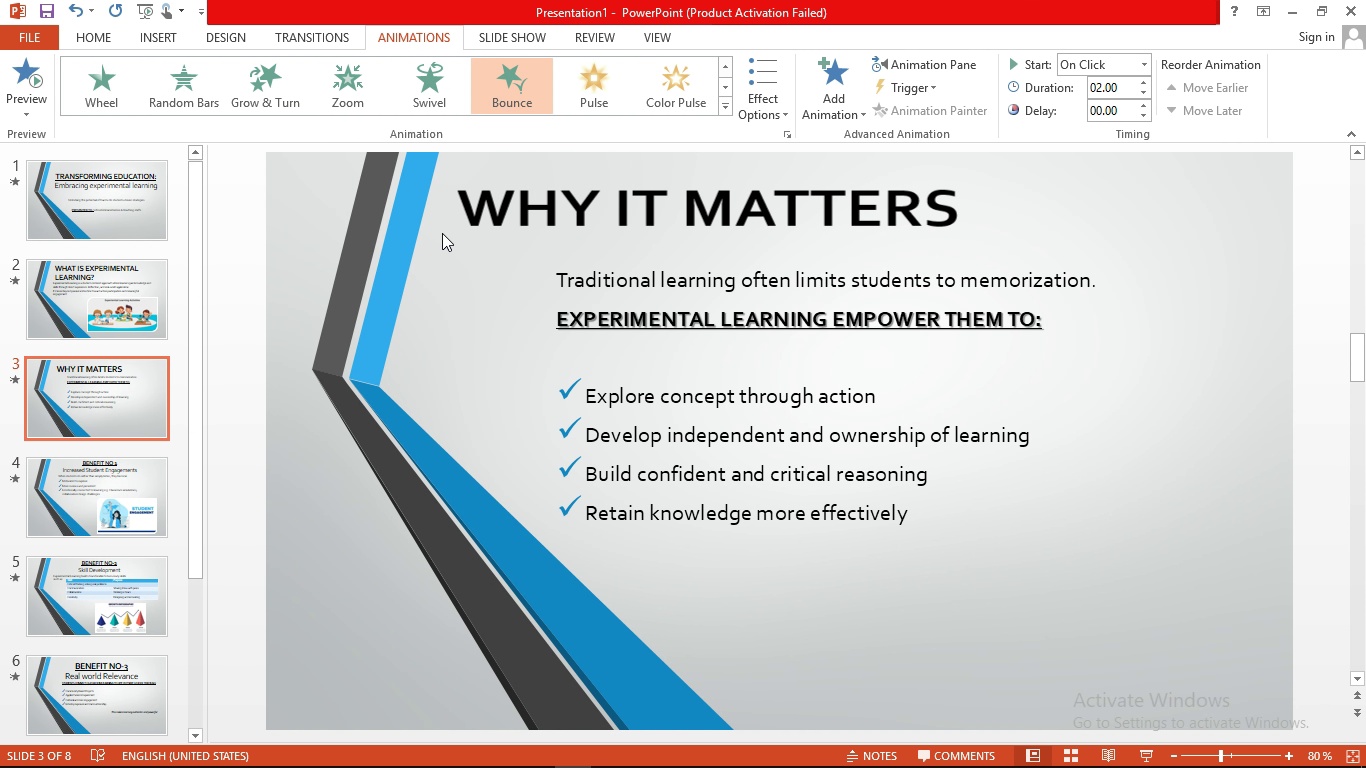 
left_click([438, 92])
 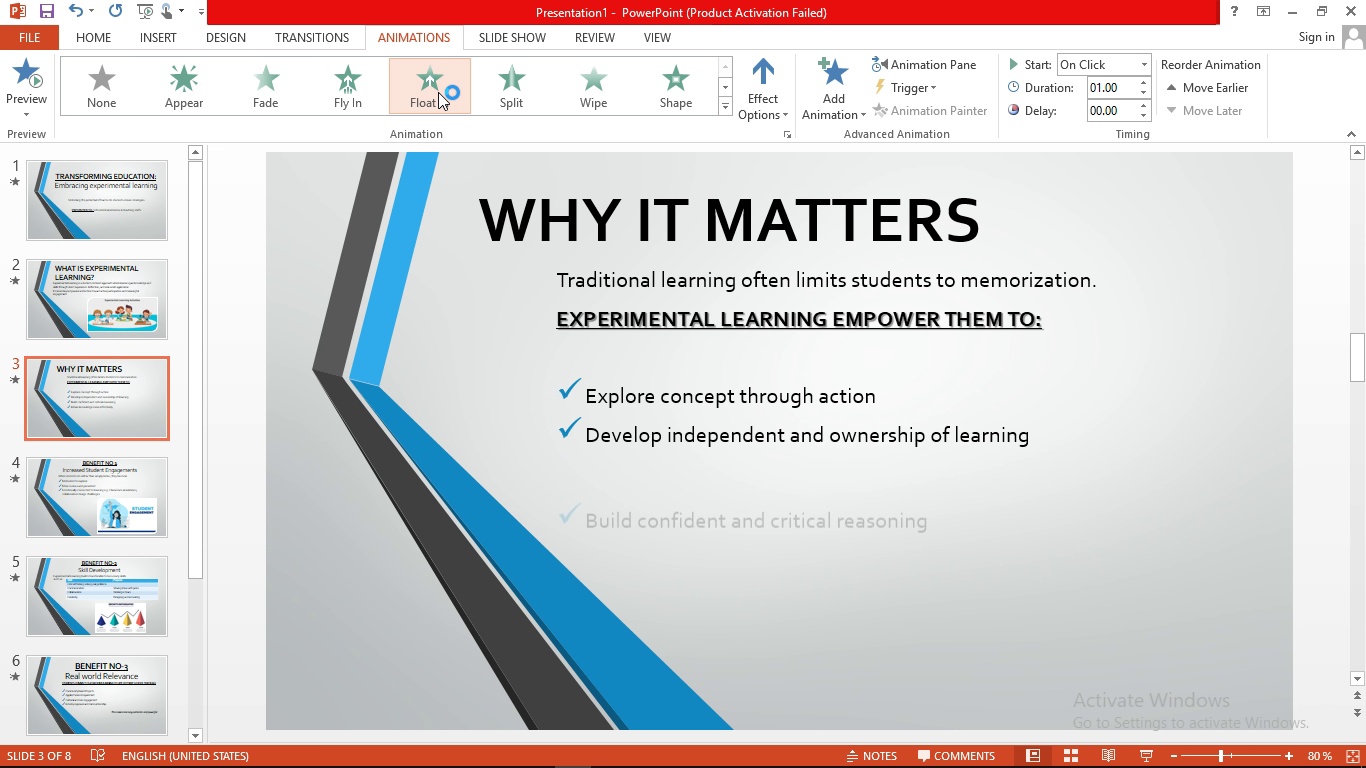 
wait(9.4)
 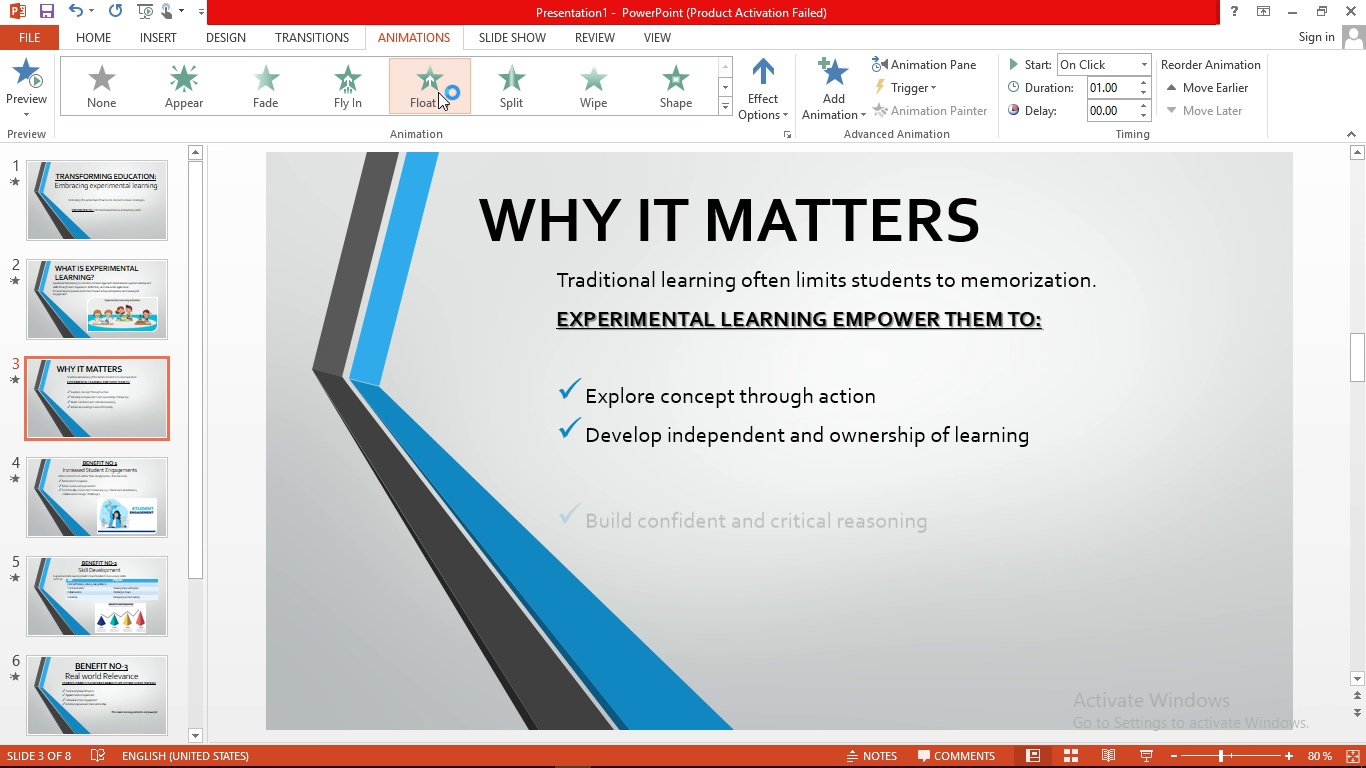 
left_click([130, 469])
 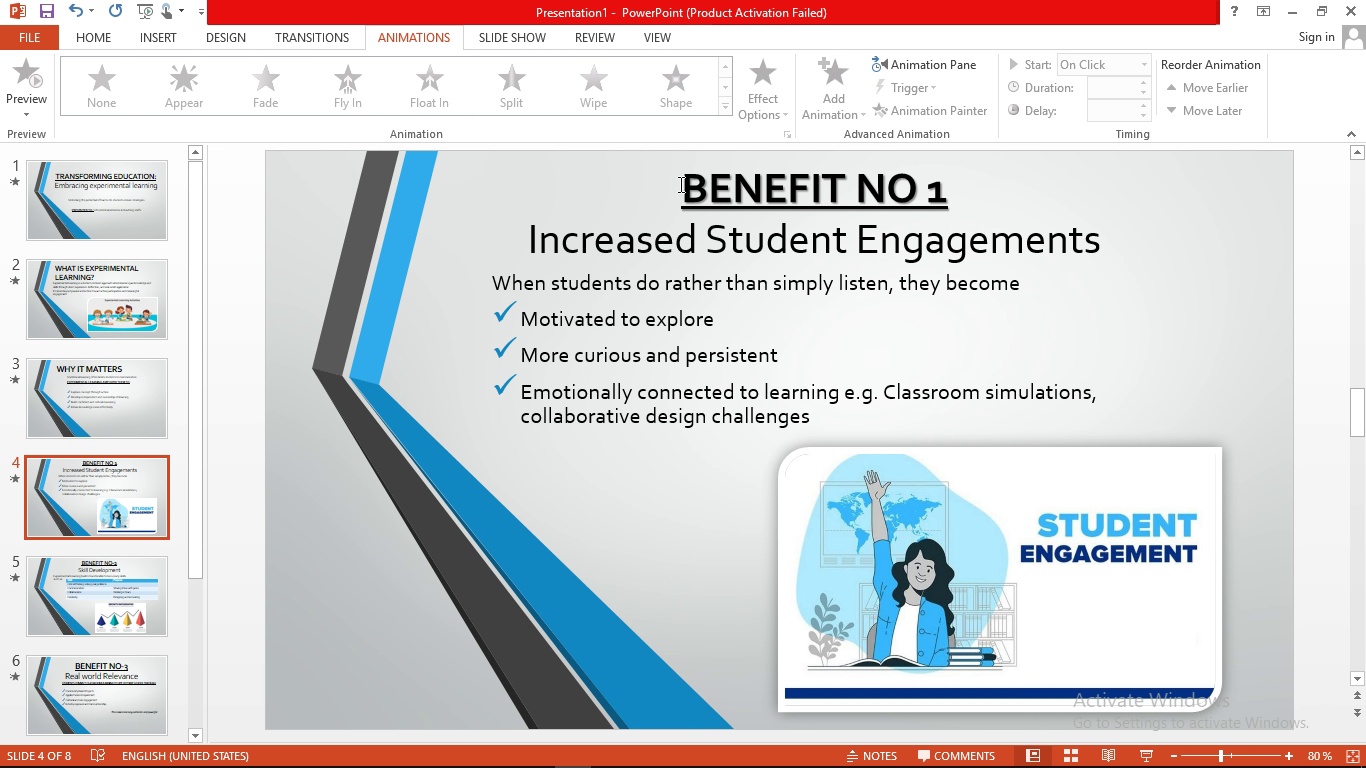 
left_click([681, 184])
 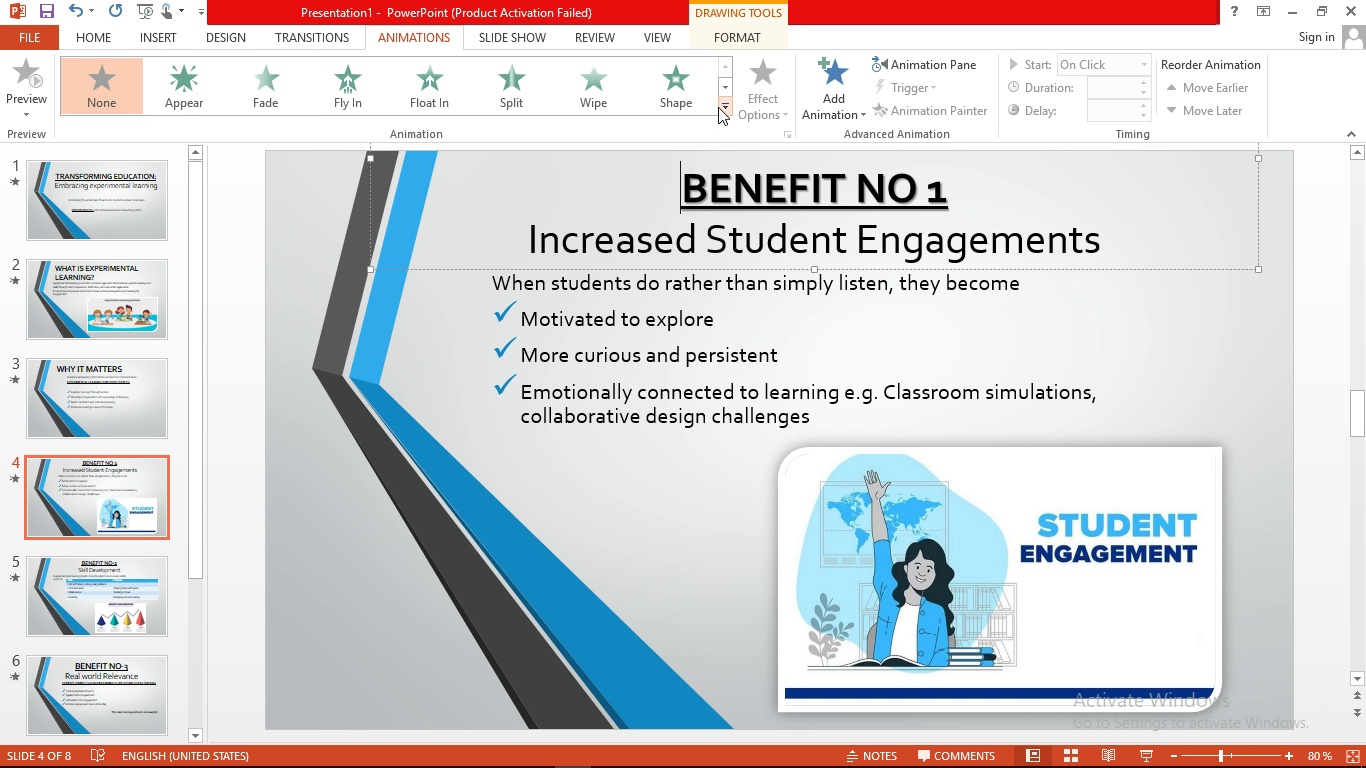 
left_click([718, 107])
 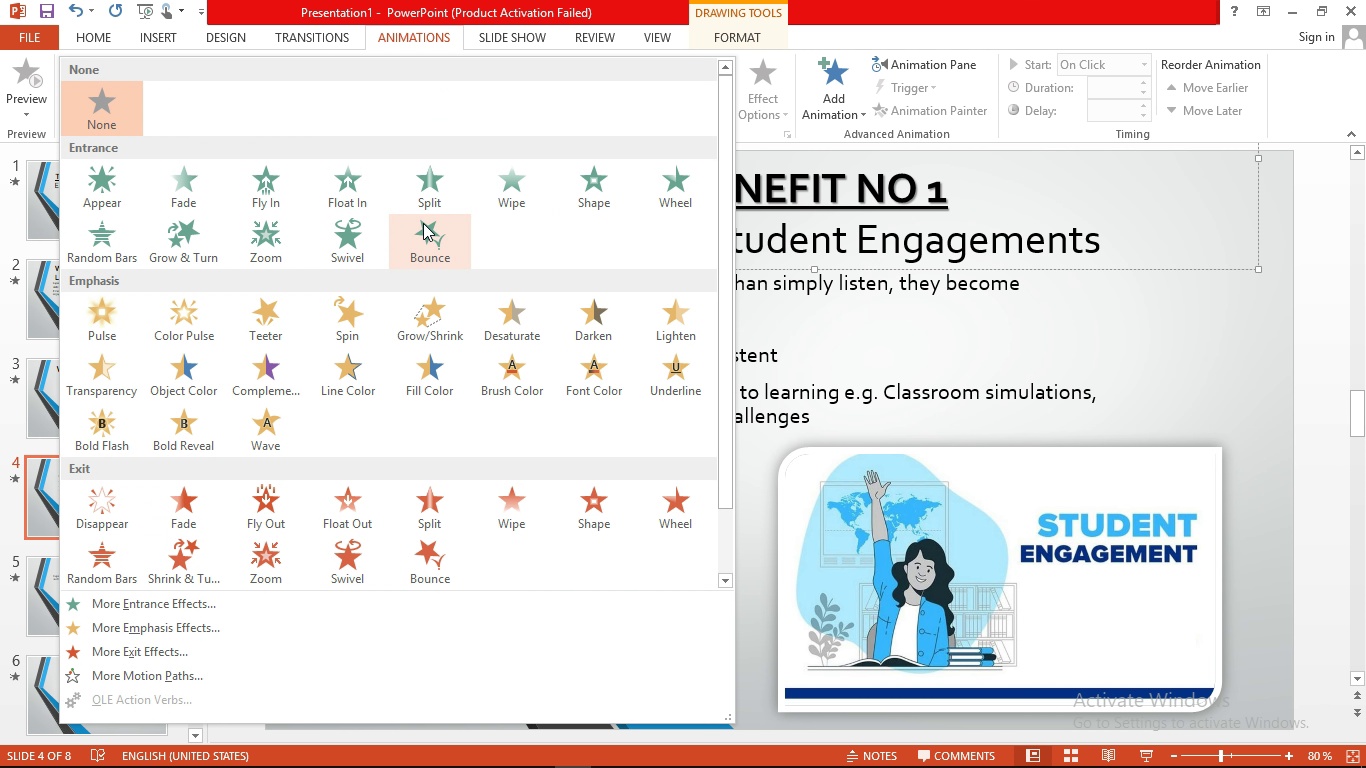 
left_click([418, 226])
 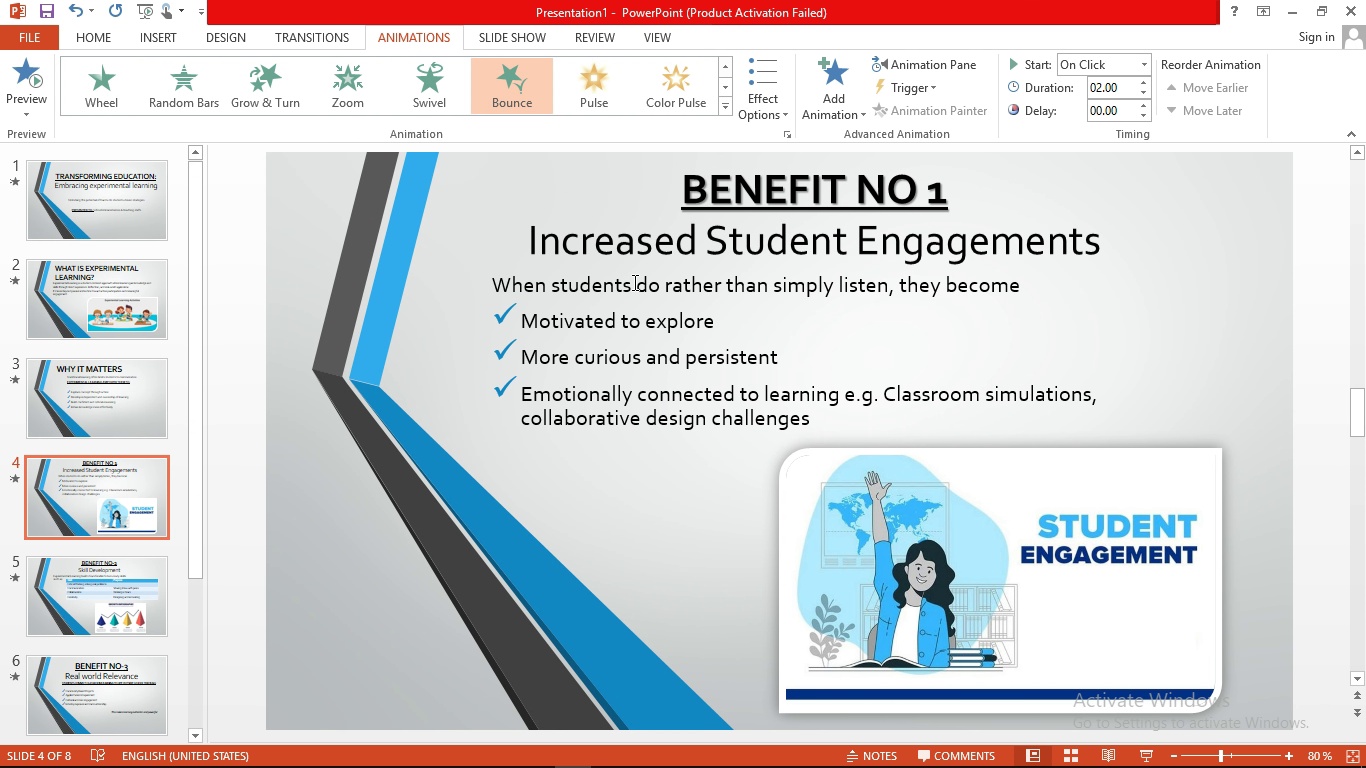 
left_click([851, 328])
 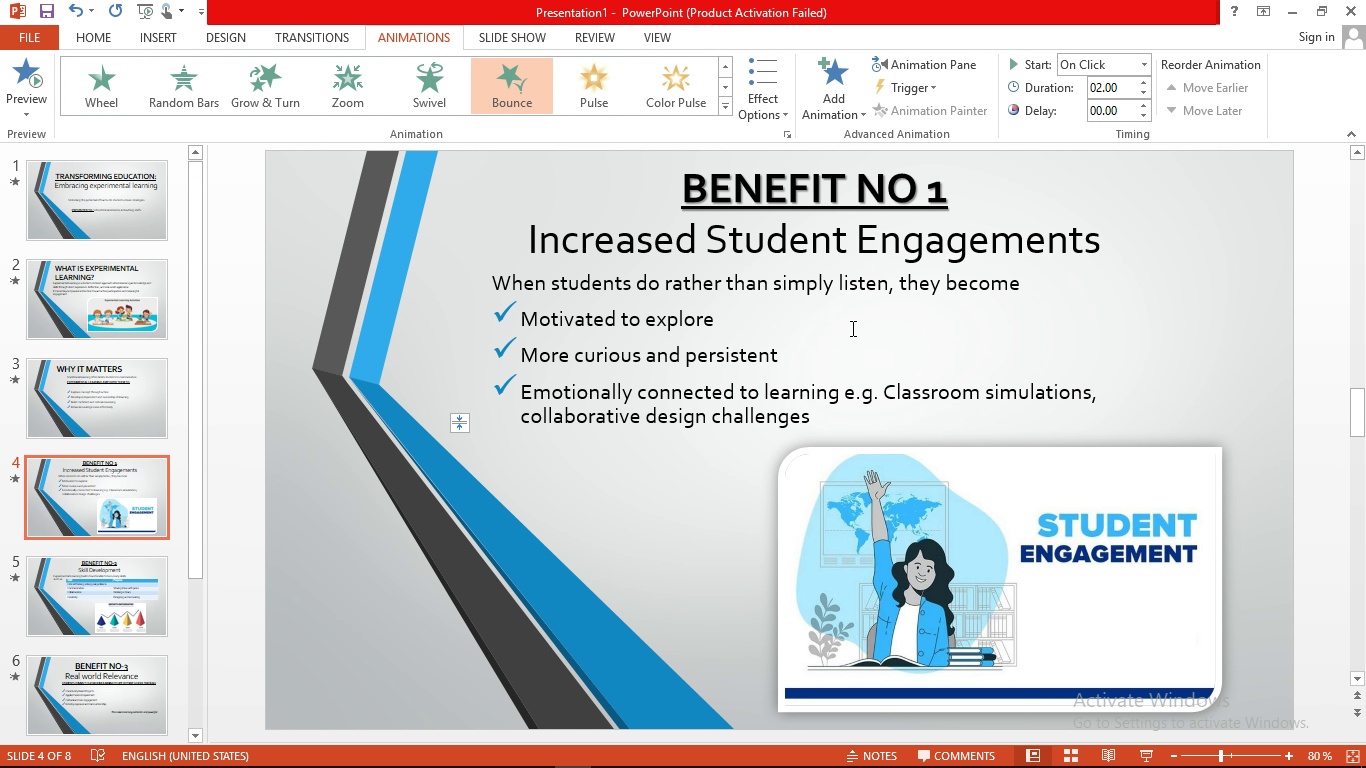 
left_click([851, 328])
 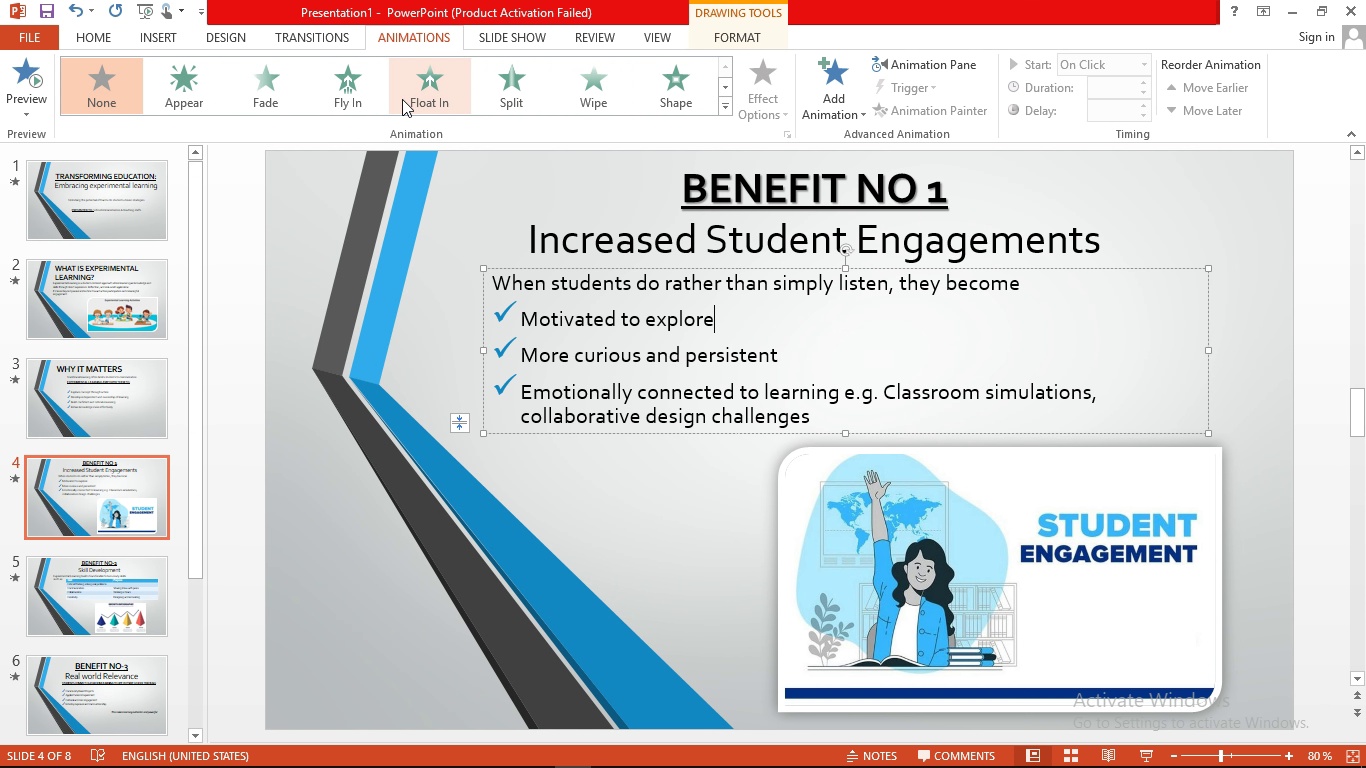 
left_click([419, 97])
 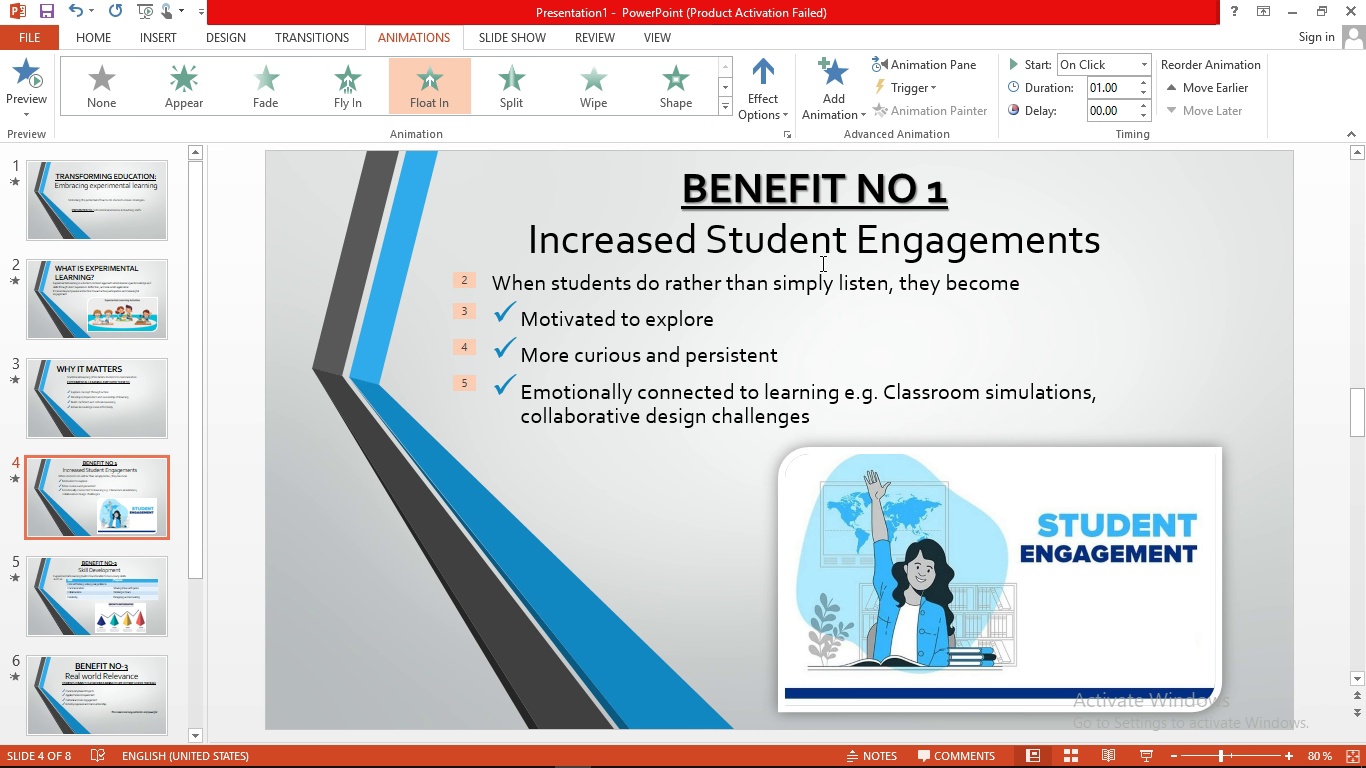 
wait(11.54)
 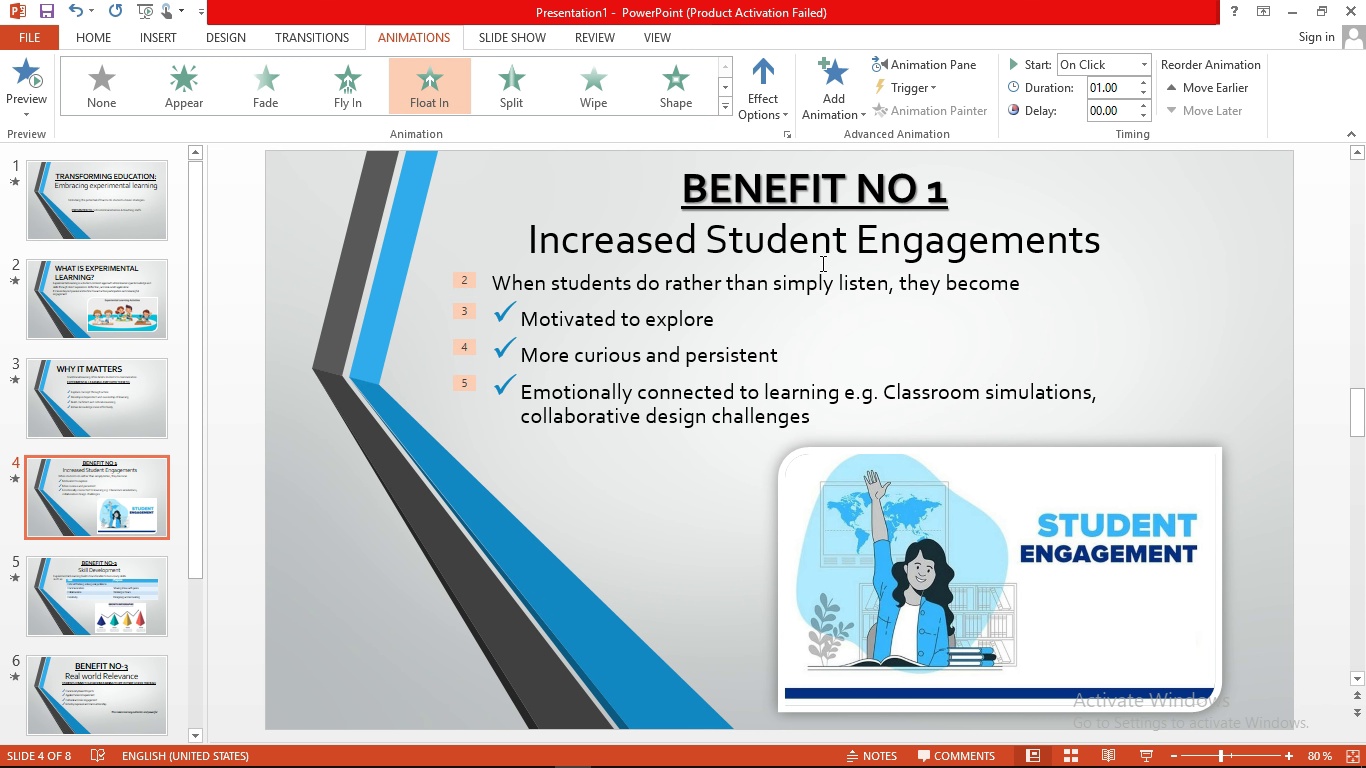 
left_click([1098, 401])
 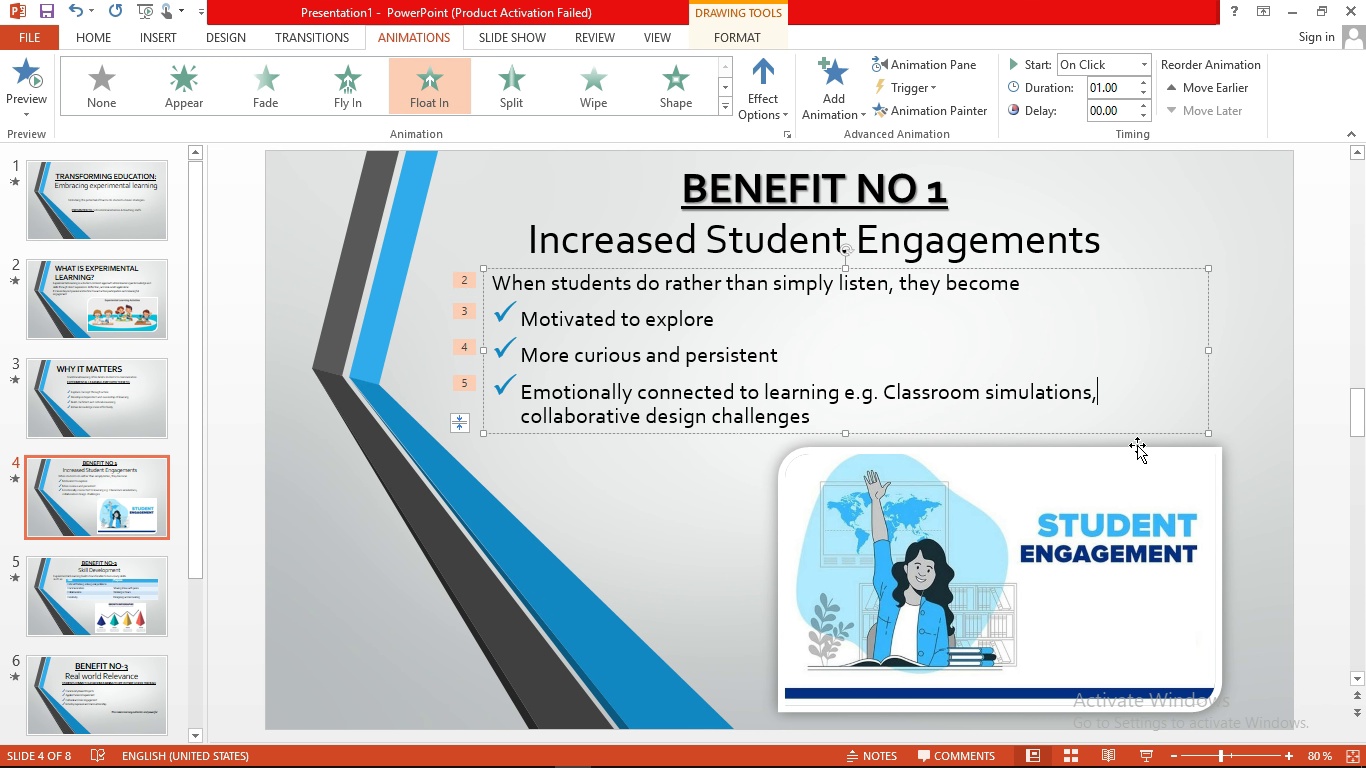 
key(Backspace)
type( and )
 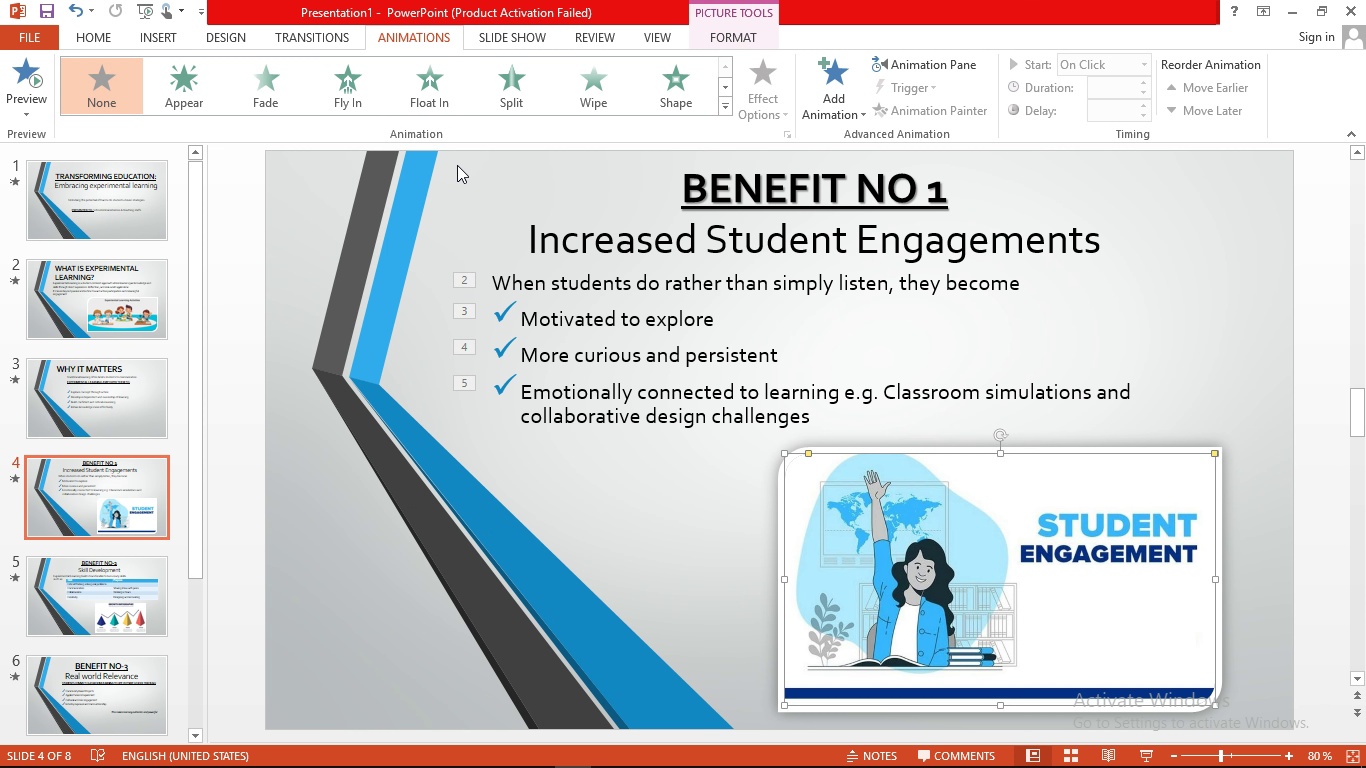 
wait(6.41)
 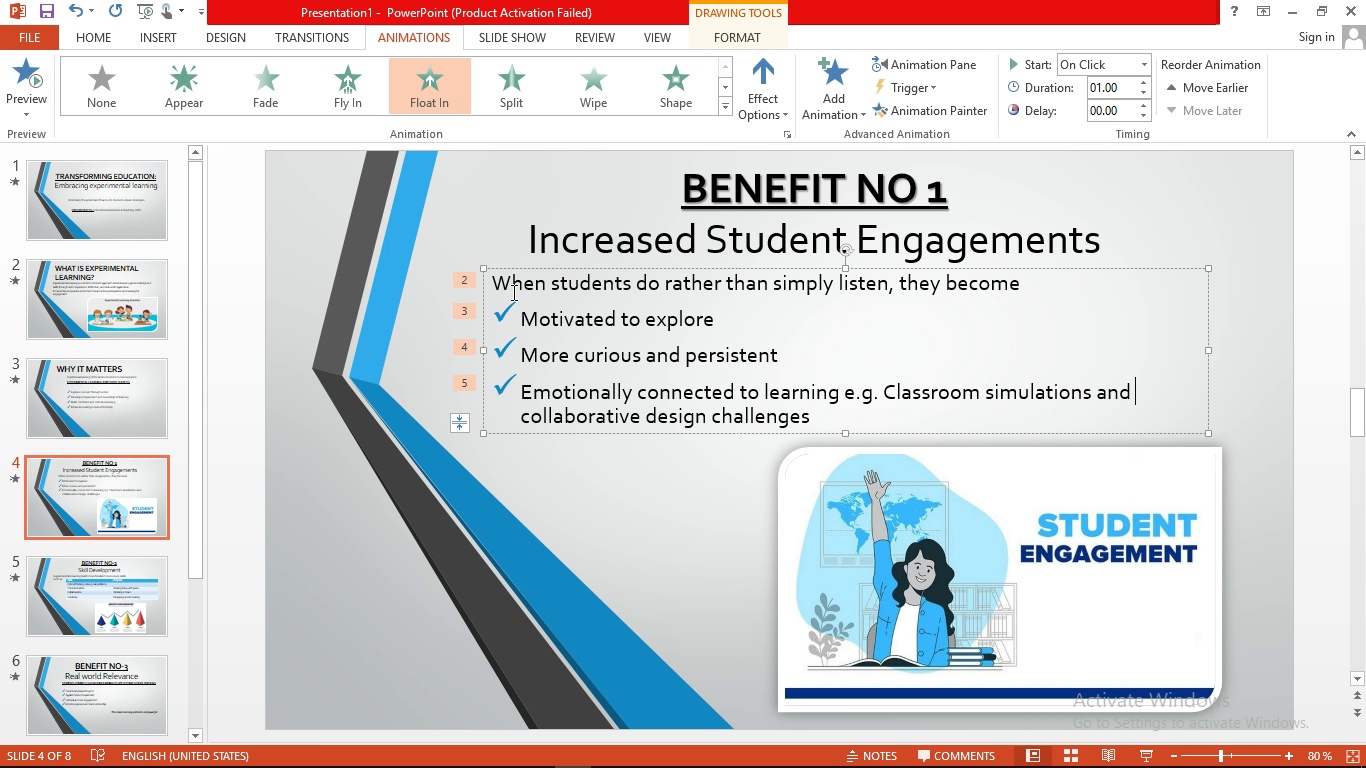 
left_click([418, 100])
 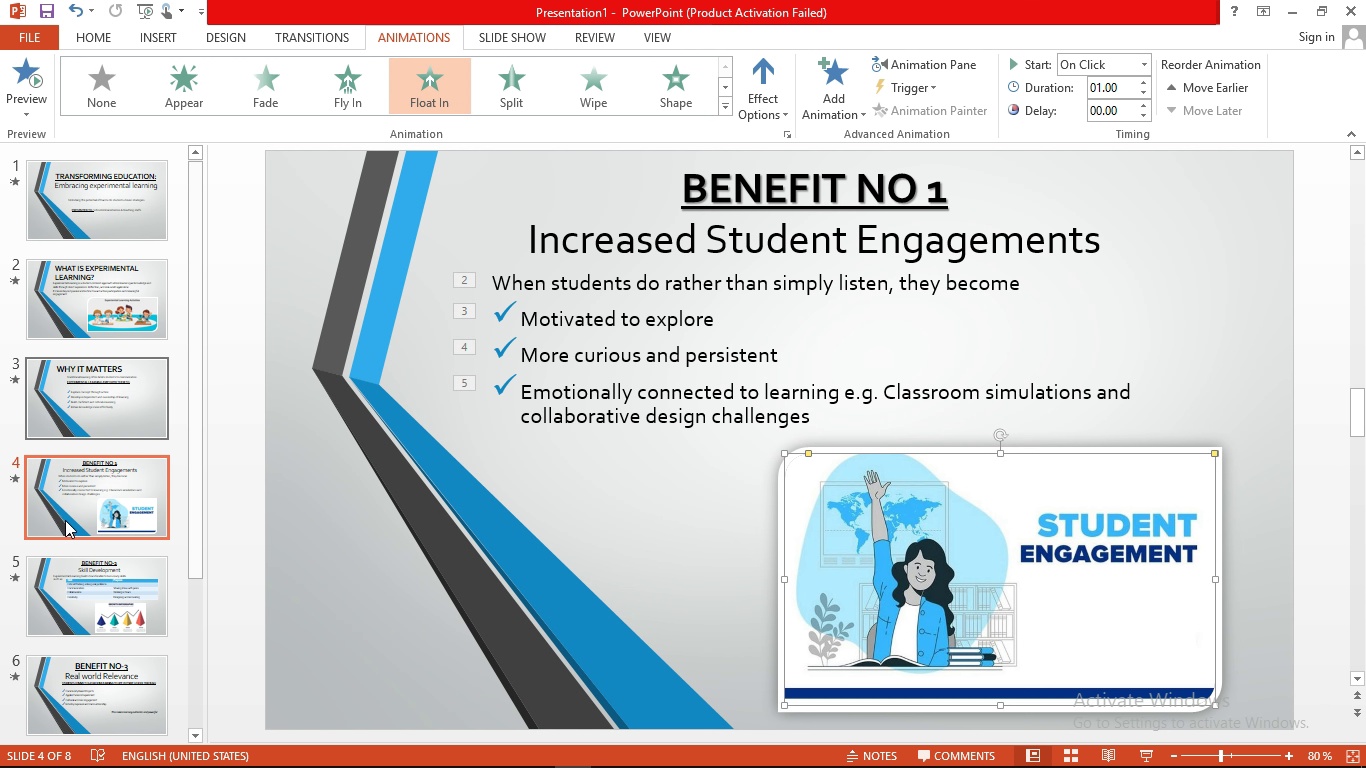 
left_click([92, 571])
 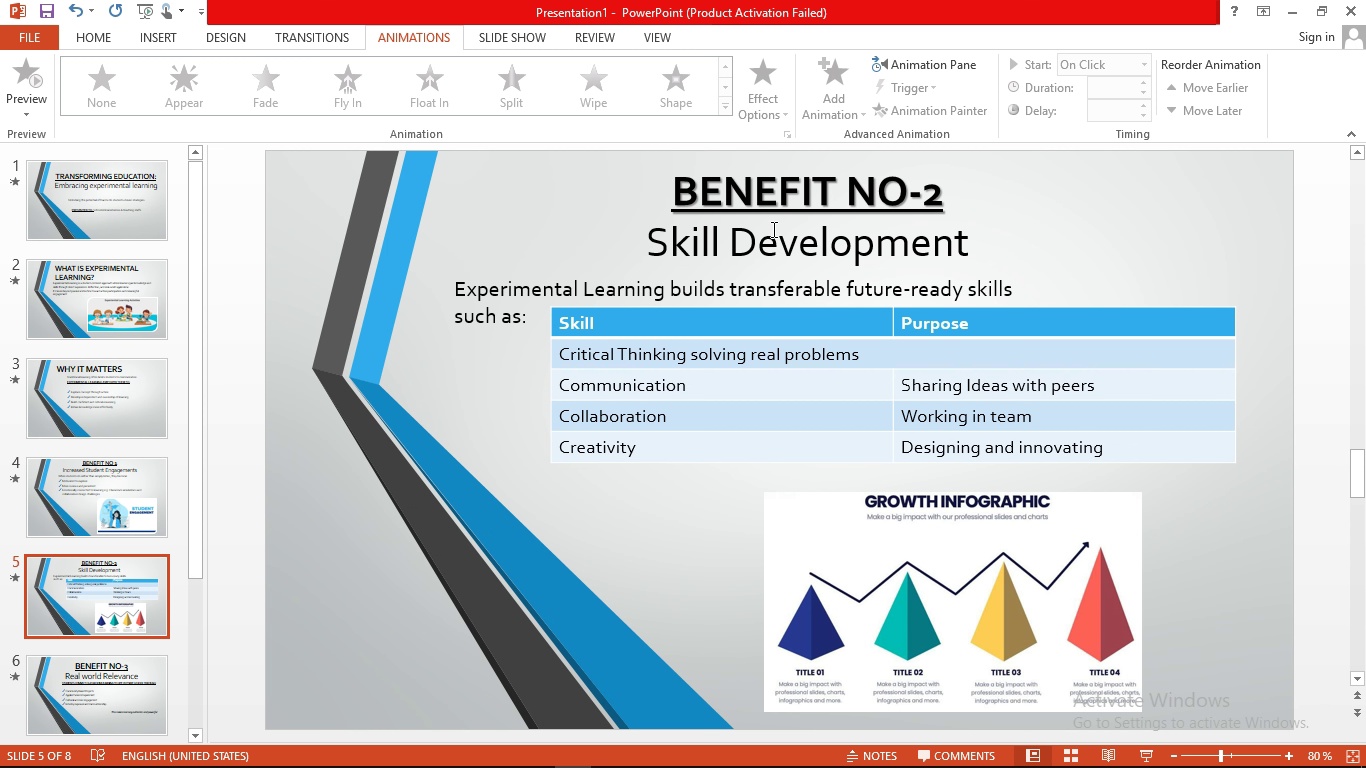 
left_click([772, 227])
 